 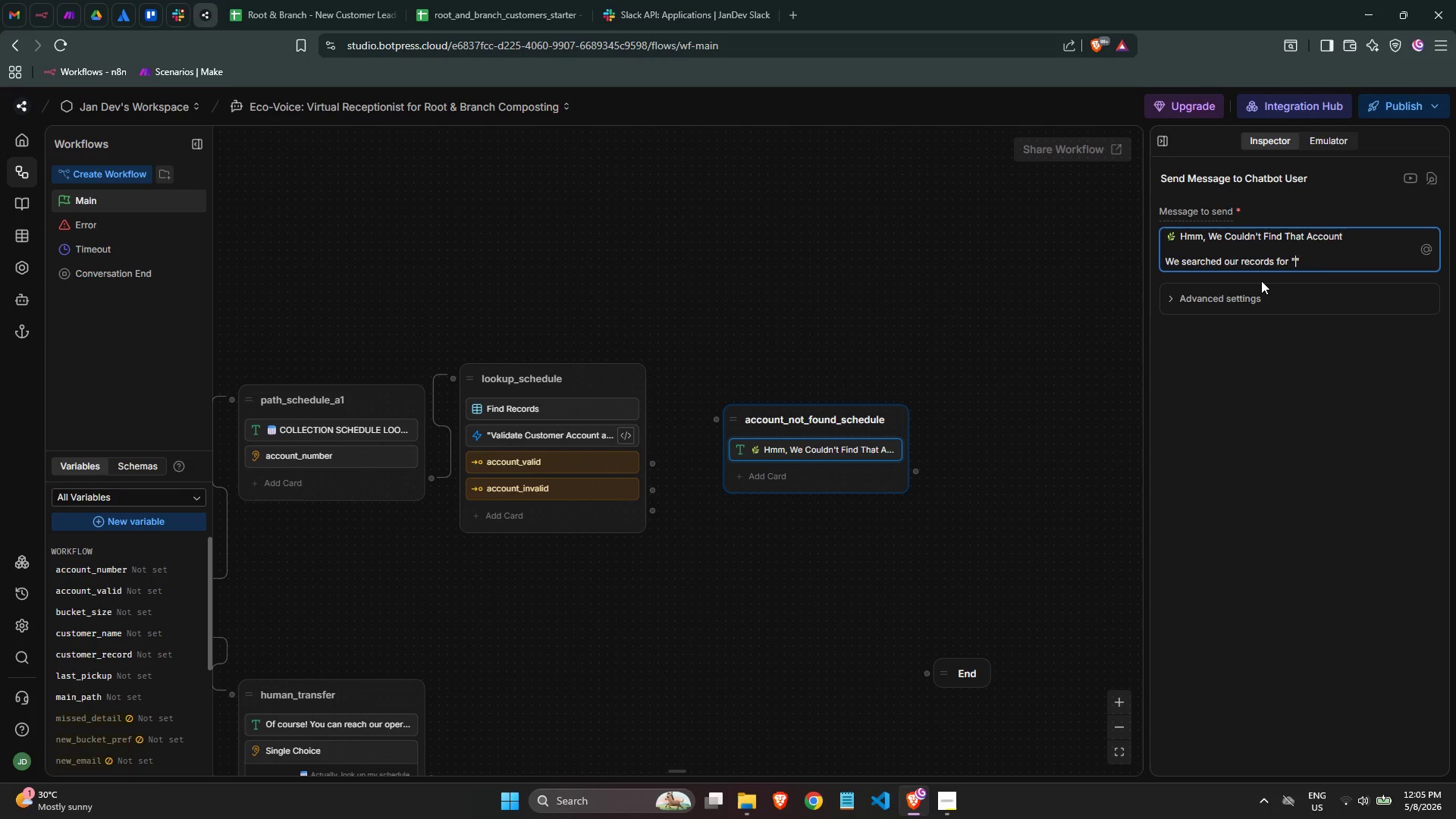 
key(ArrowLeft)
 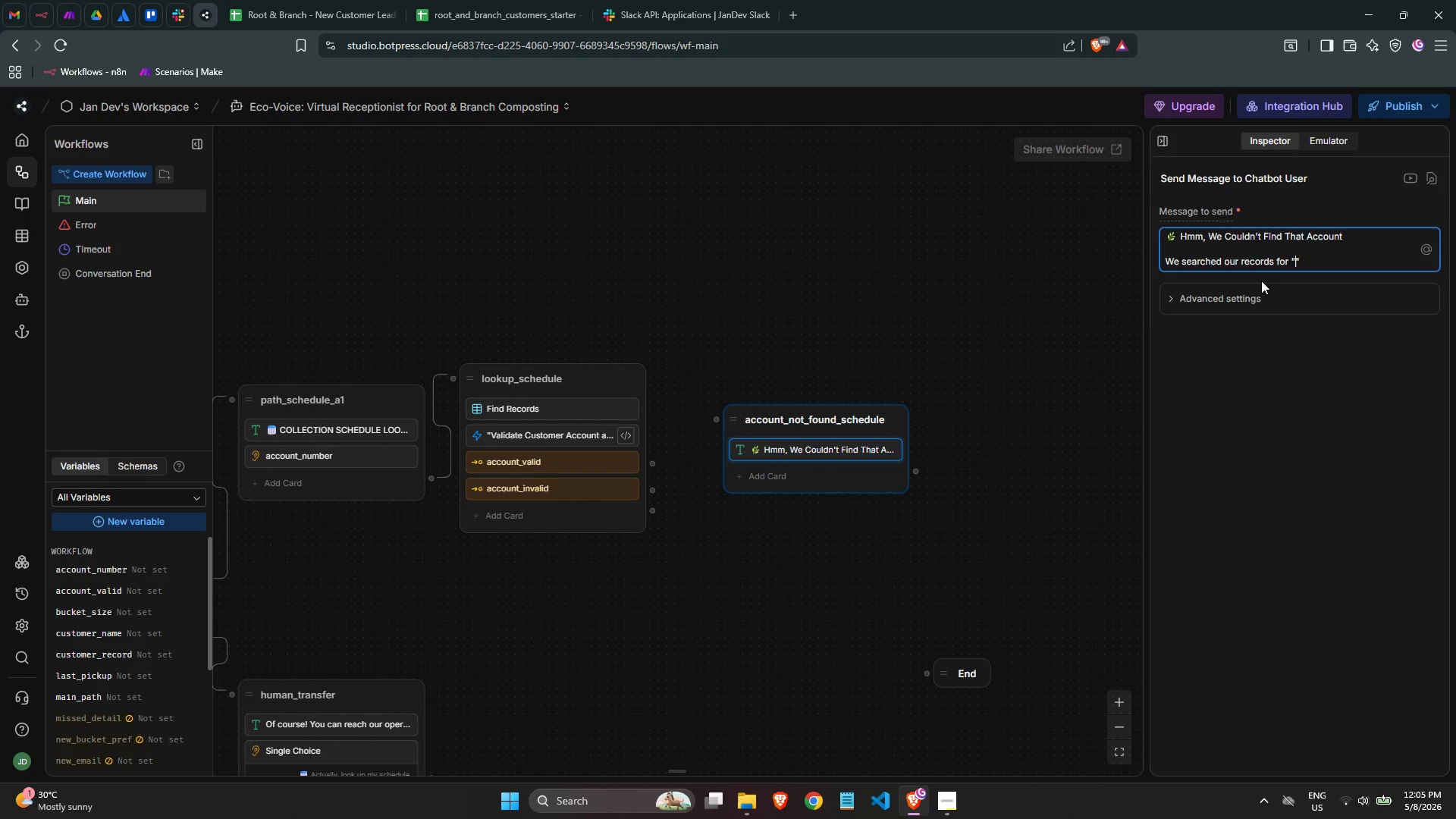 
key(Shift+BracketLeft)
 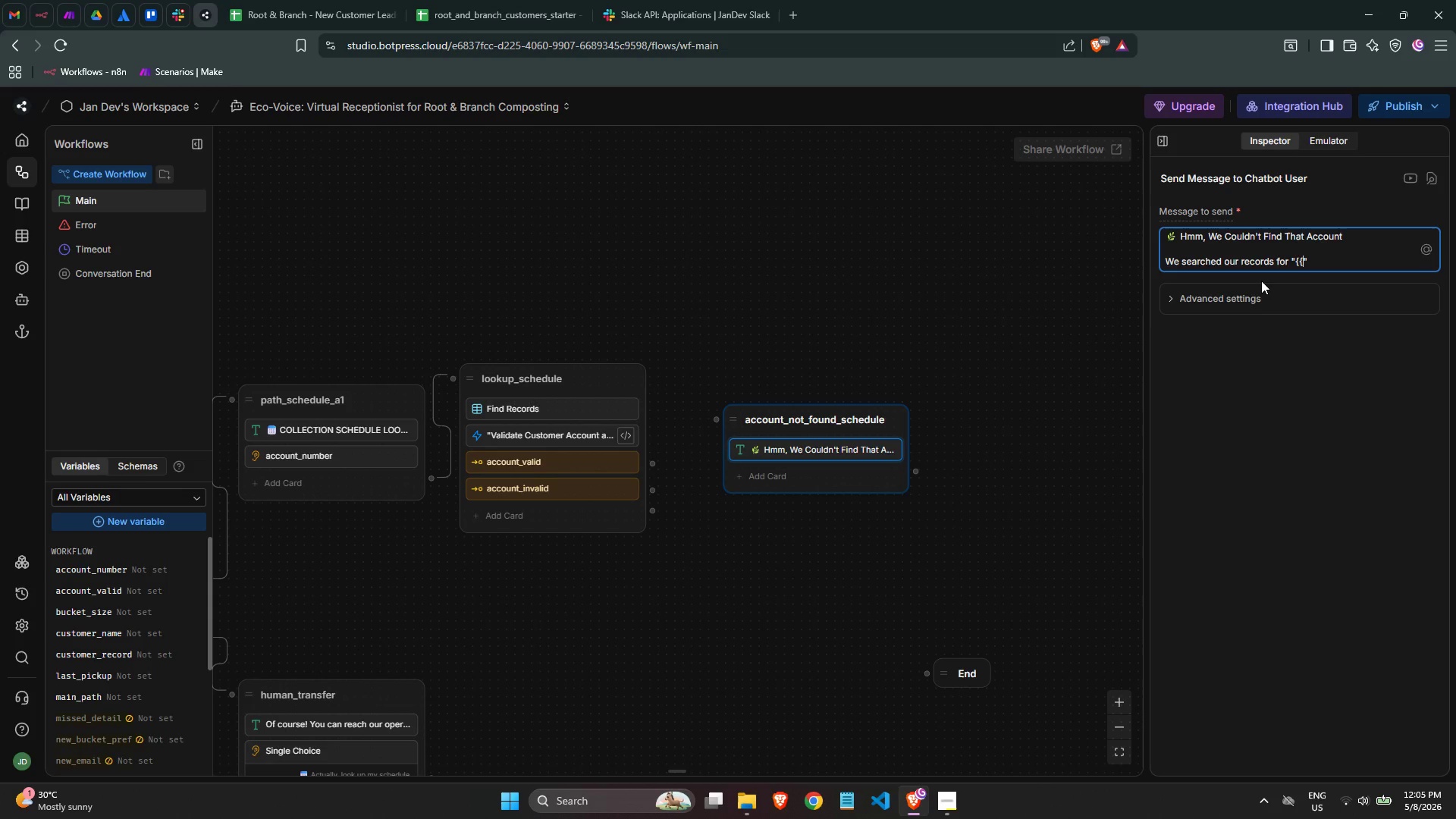 
key(Shift+BracketLeft)
 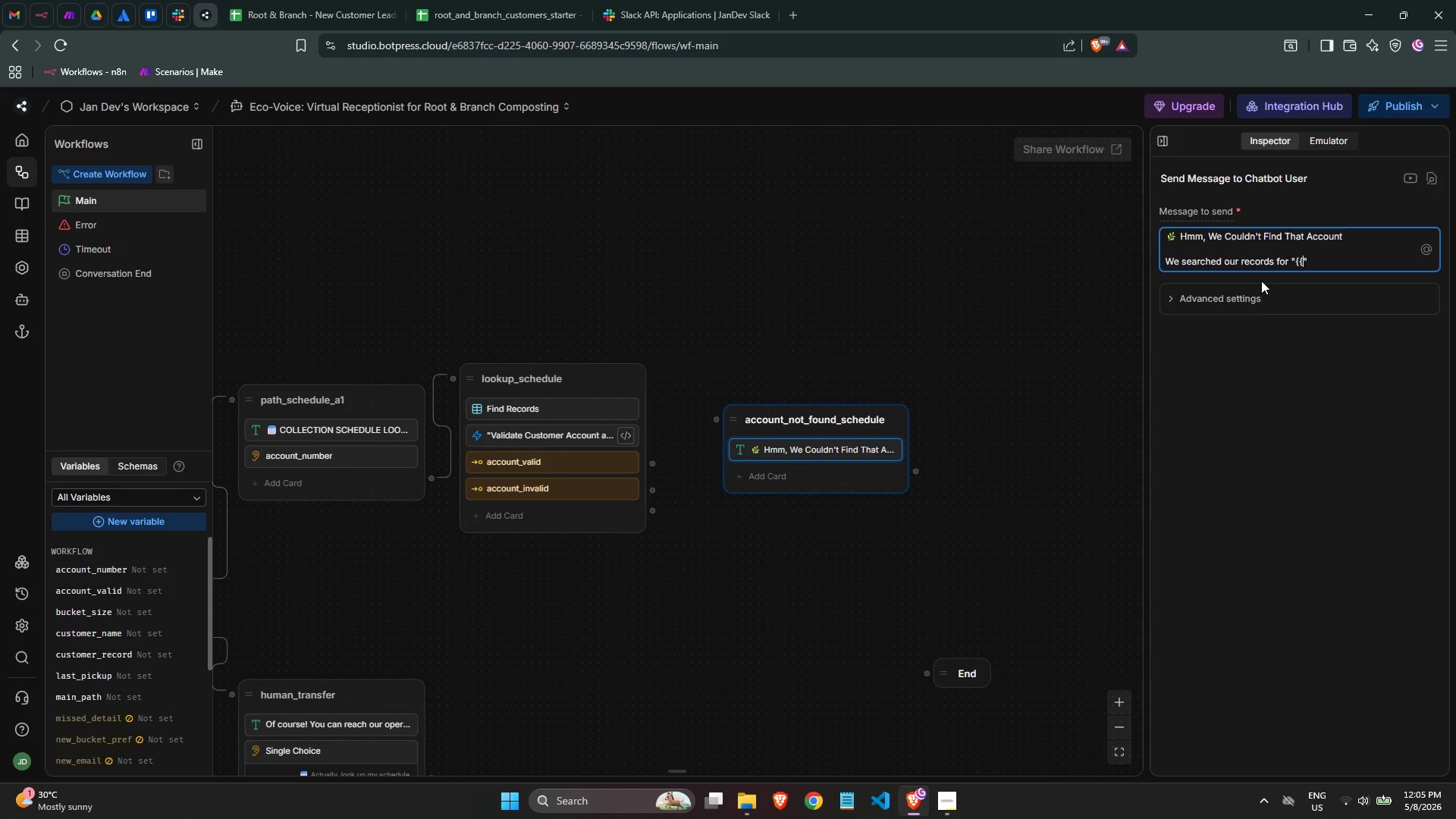 
key(Shift+BracketRight)
 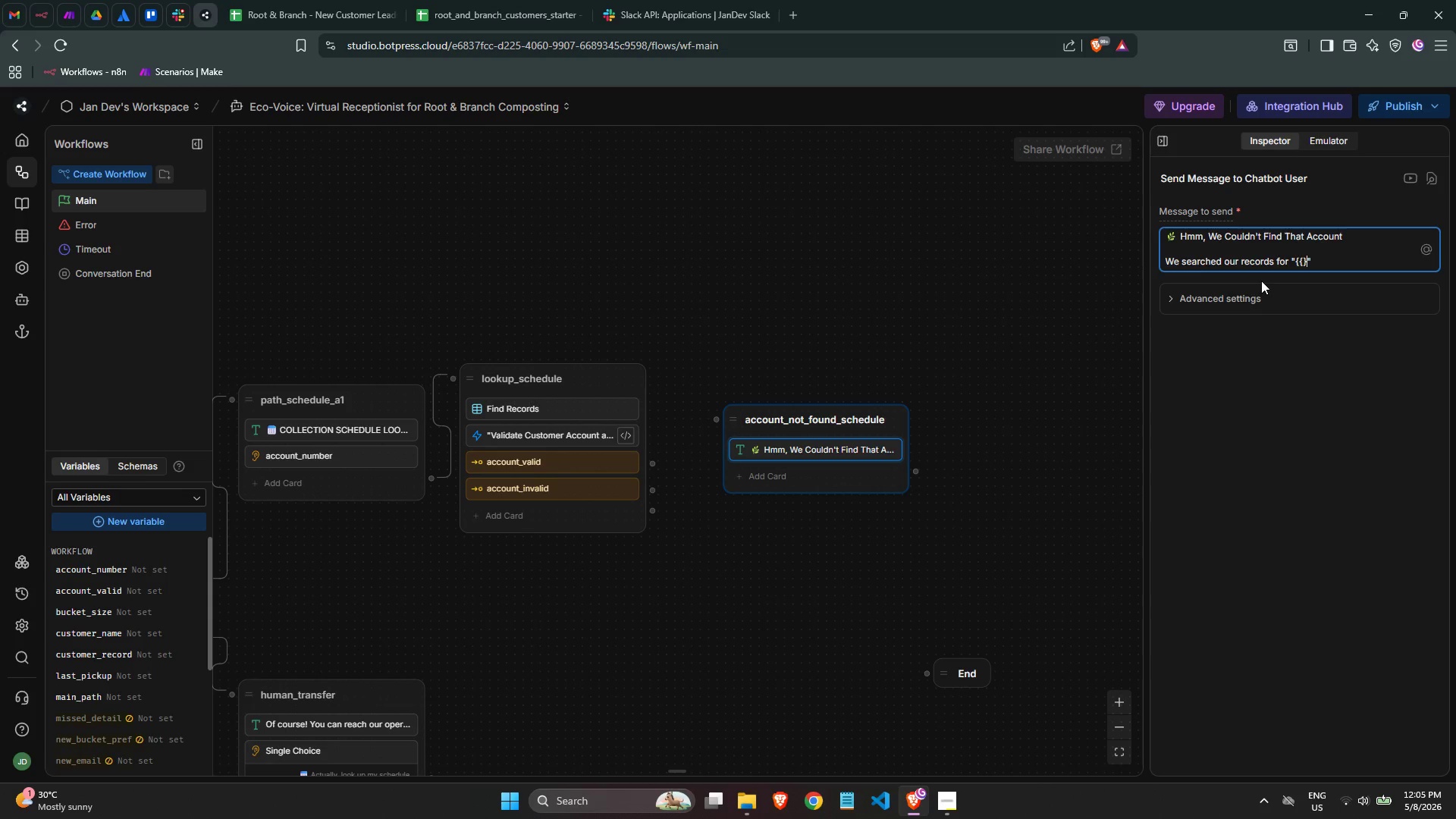 
key(Shift+BracketRight)
 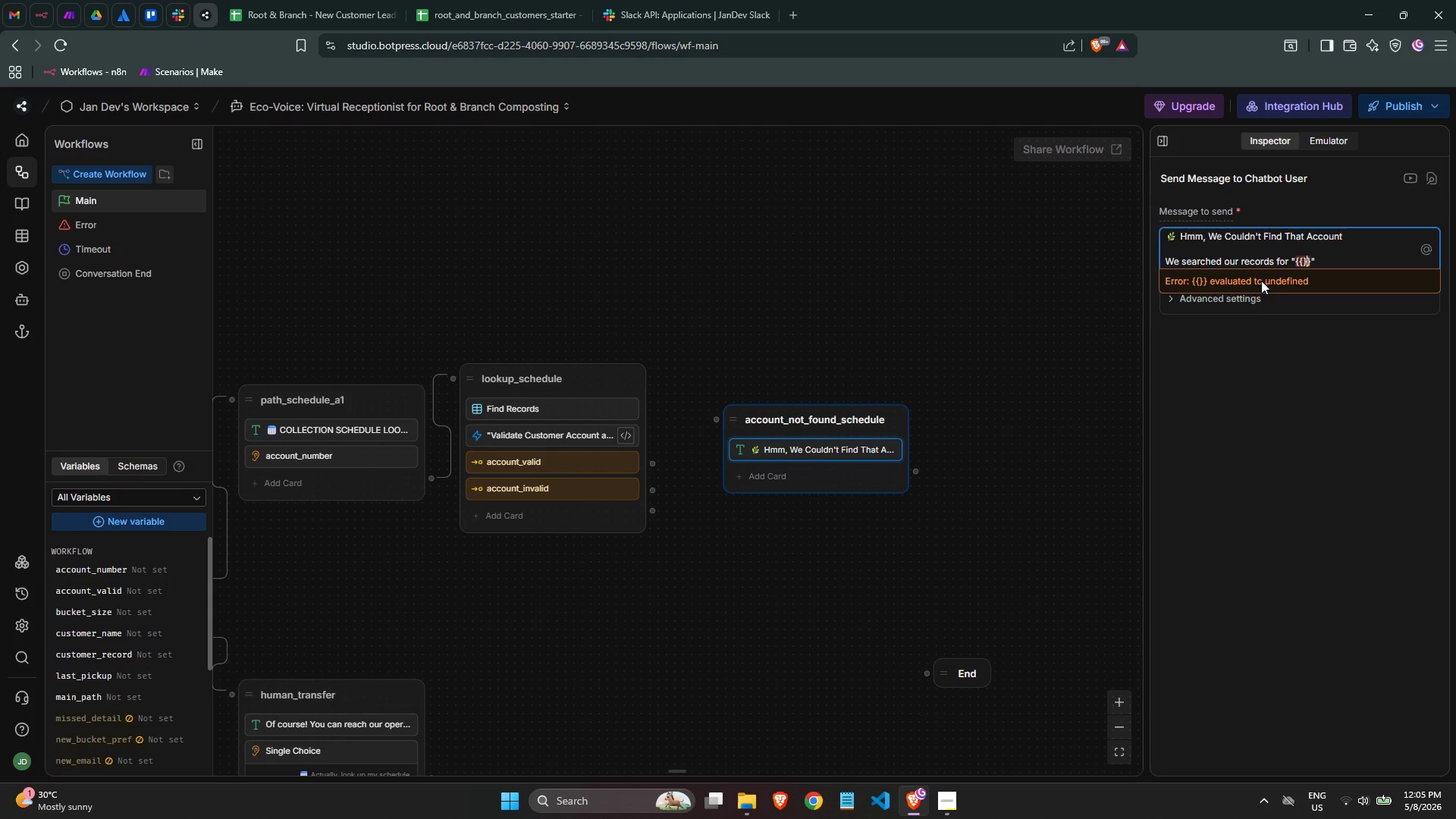 
key(ArrowLeft)
 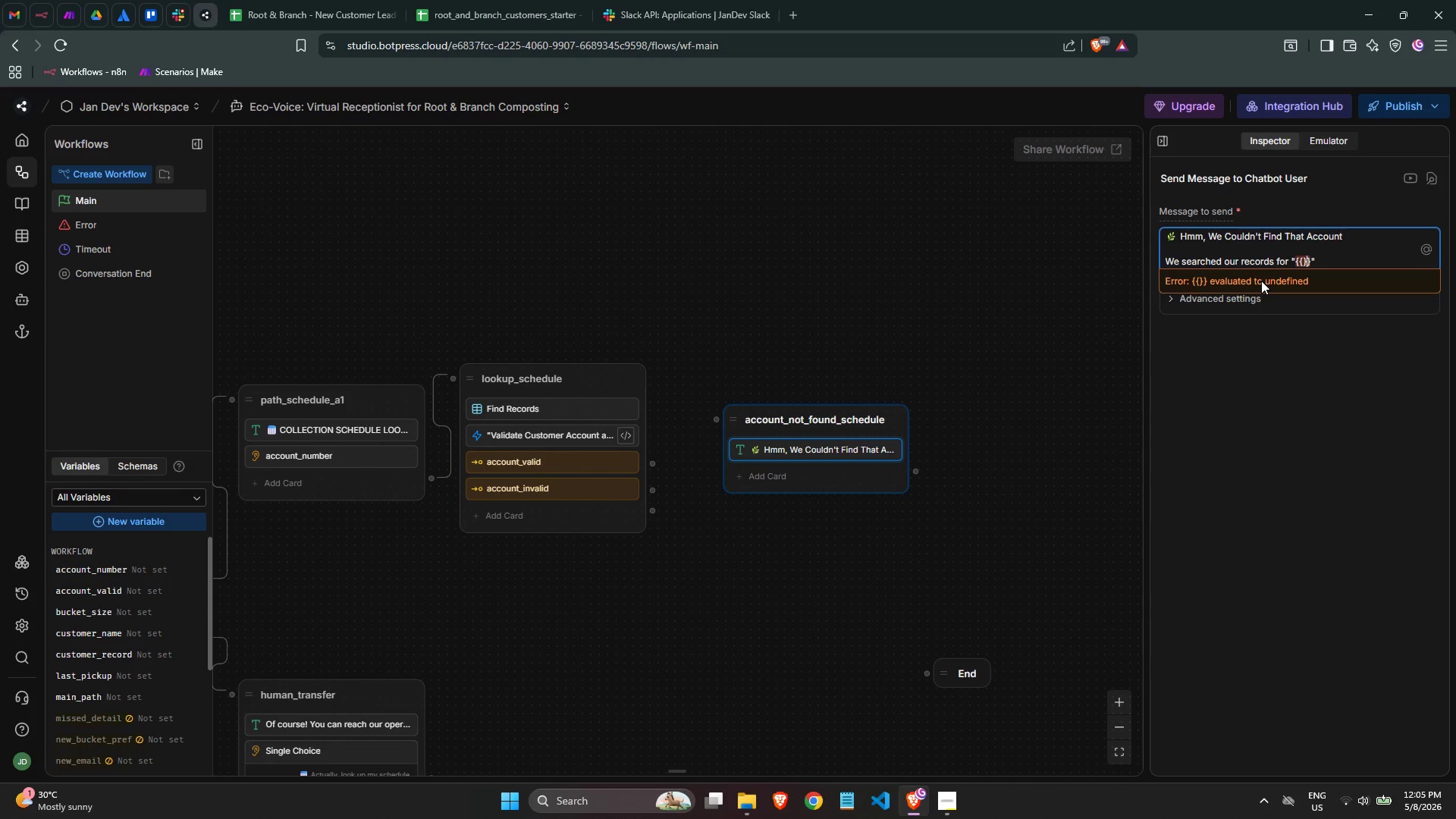 
key(ArrowLeft)
 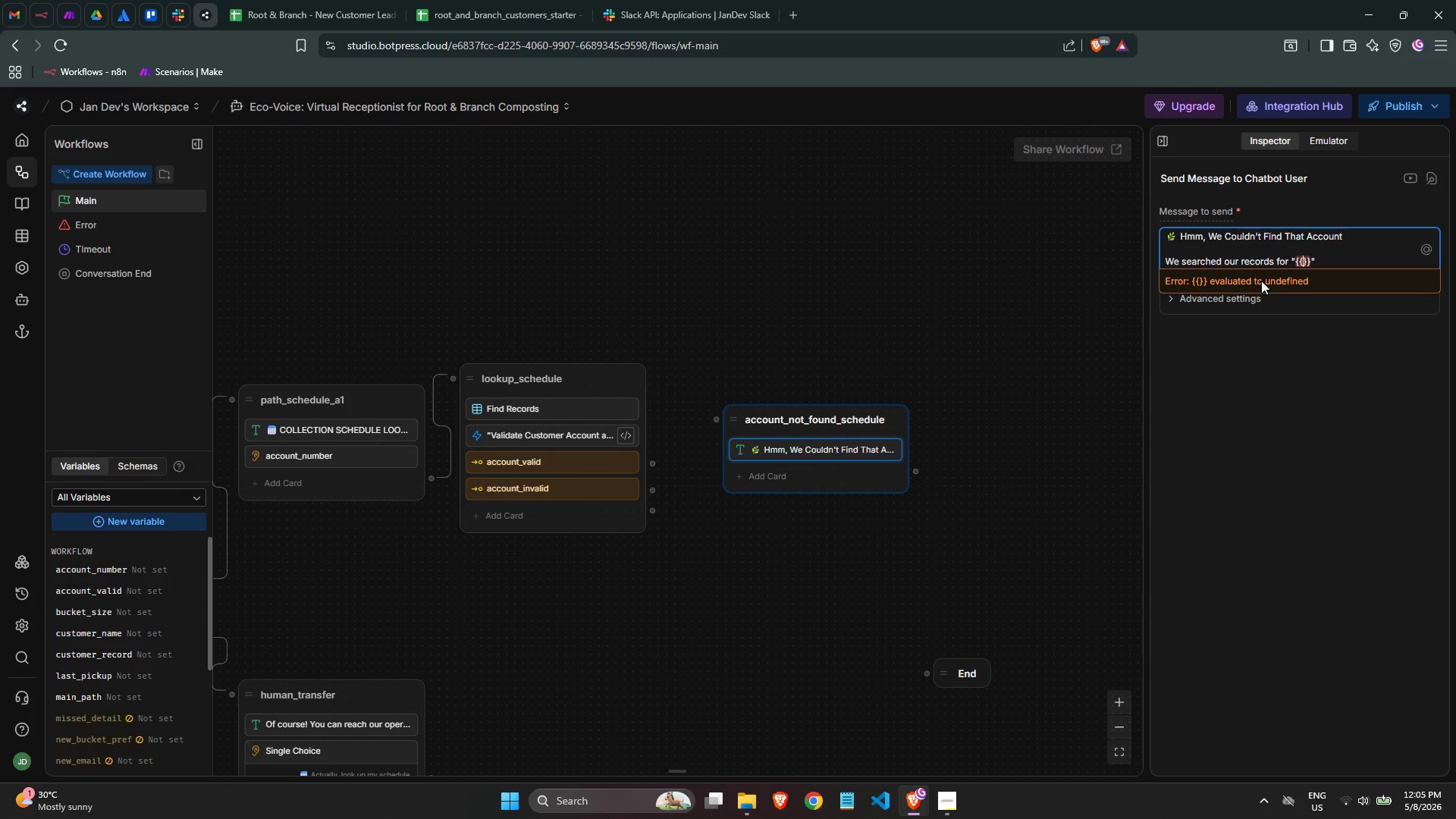 
type(wor)
 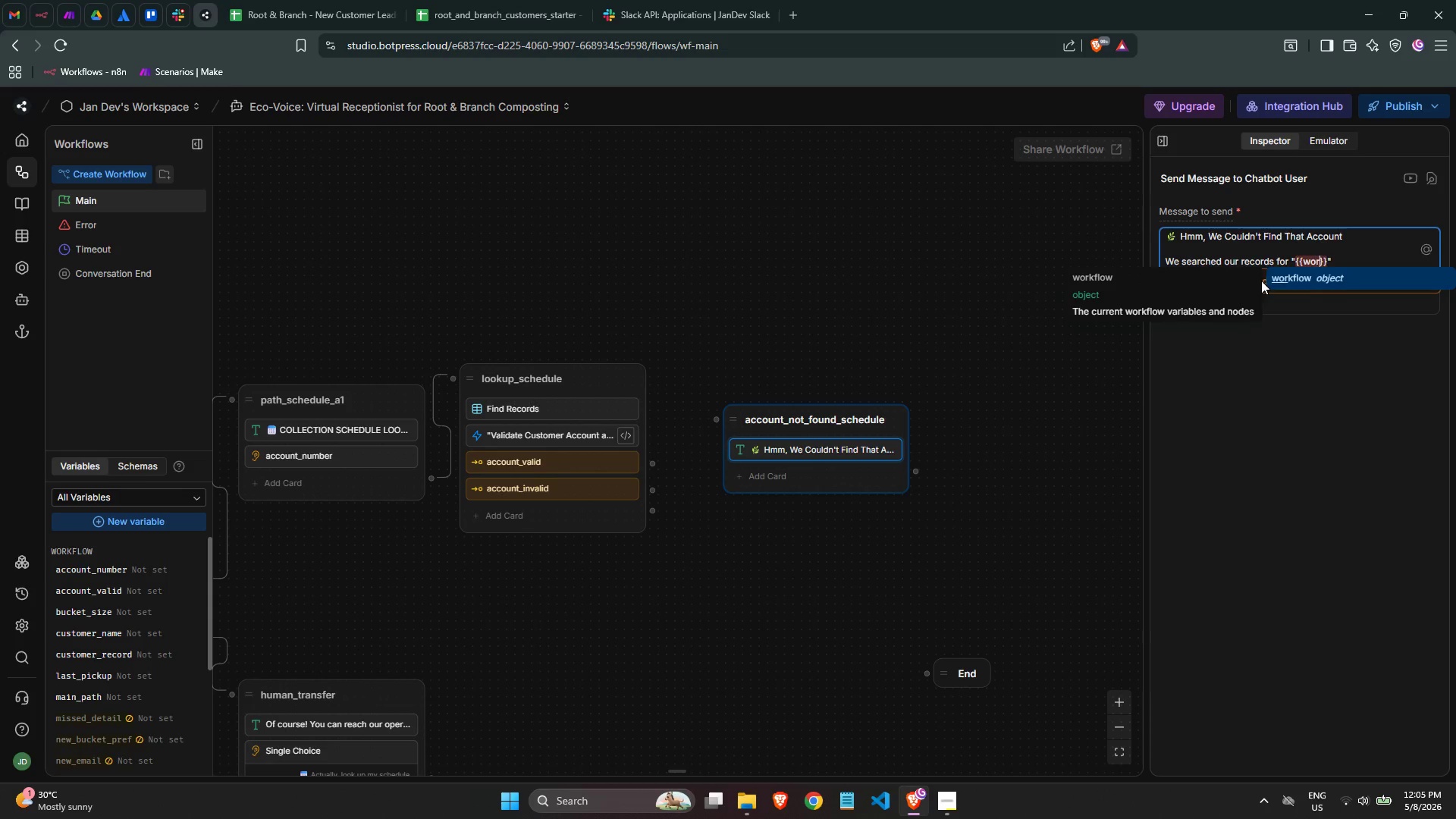 
key(Enter)
 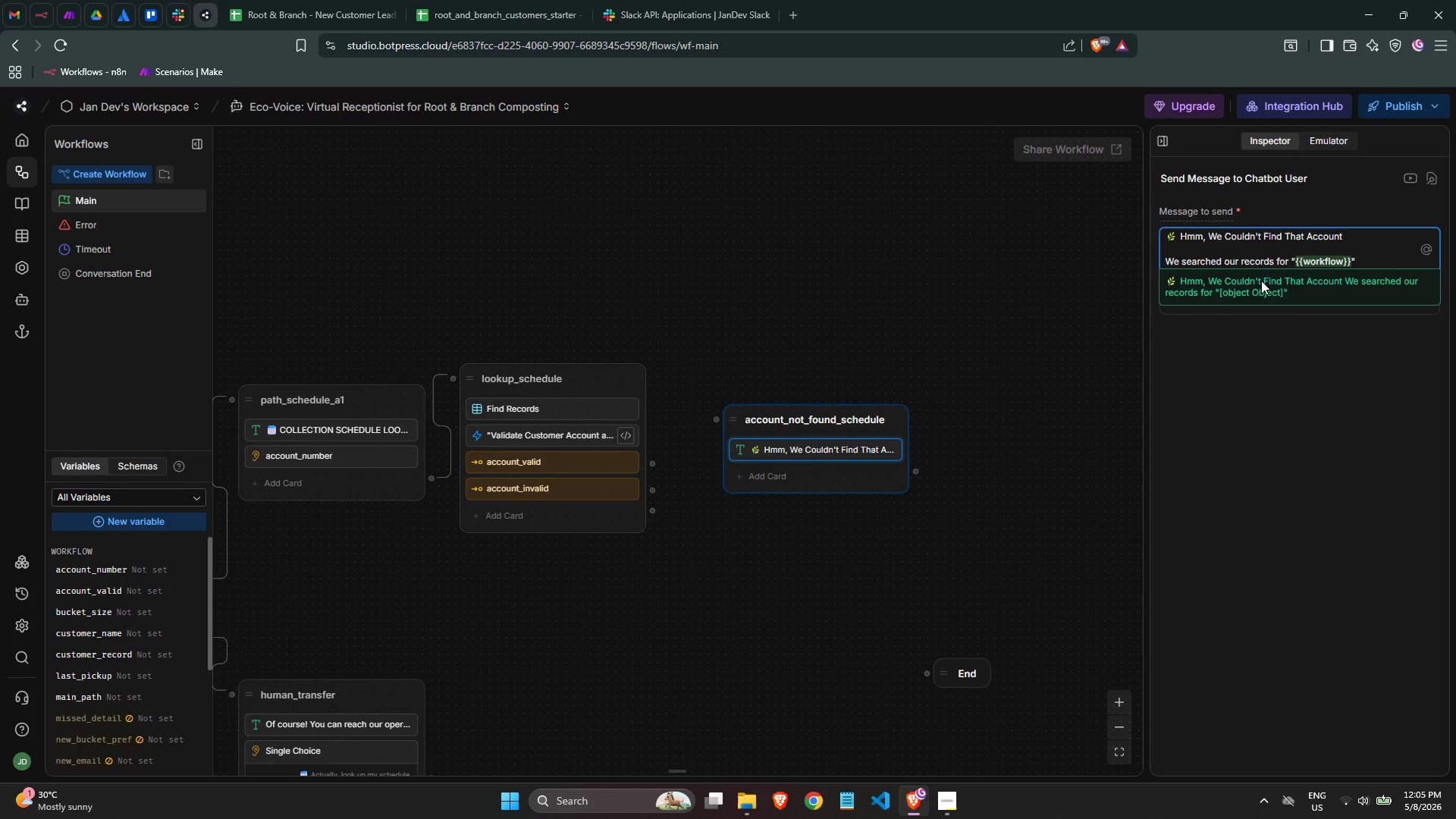 
type(.acc)
 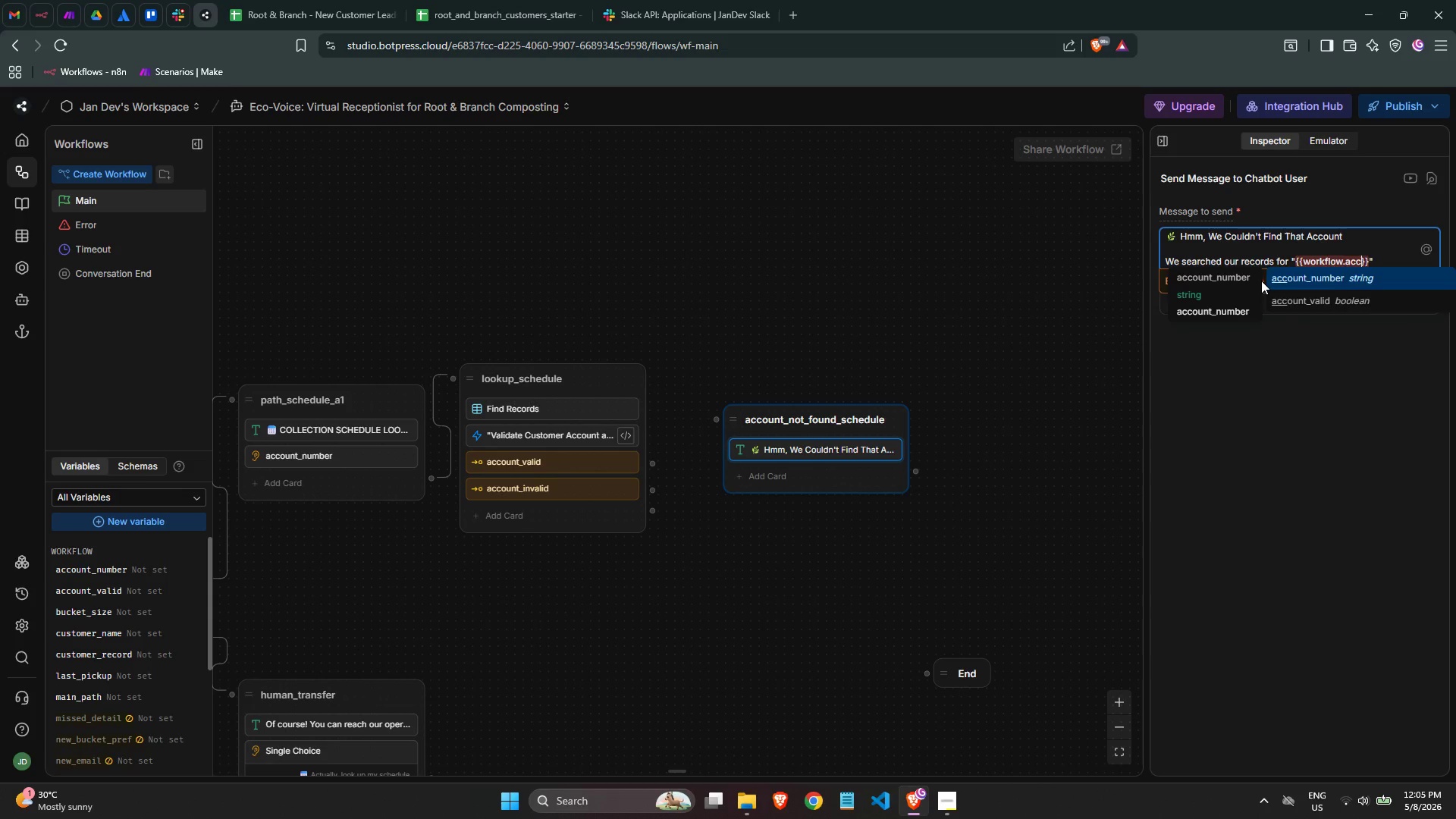 
key(Enter)
 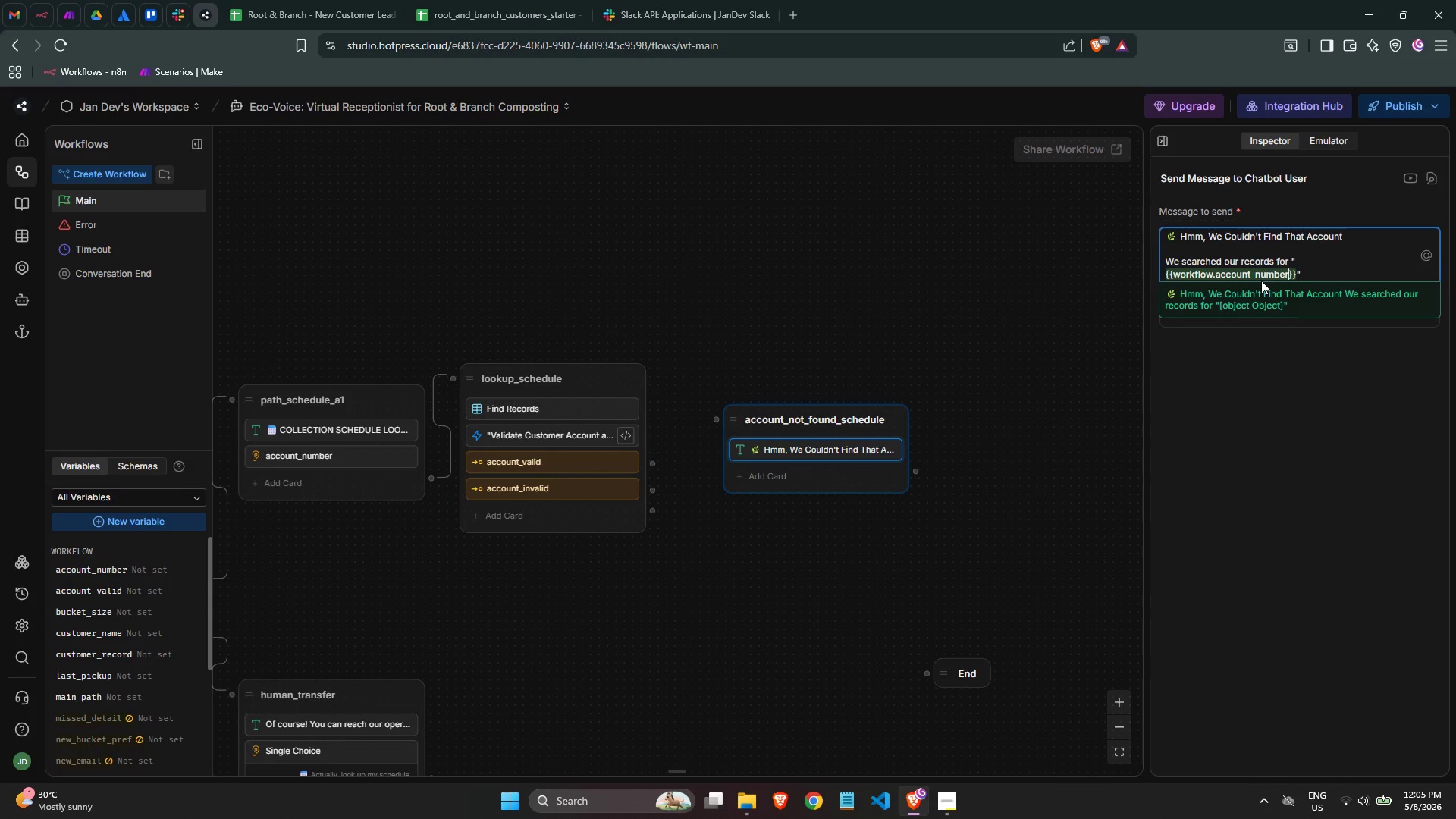 
key(ArrowRight)
 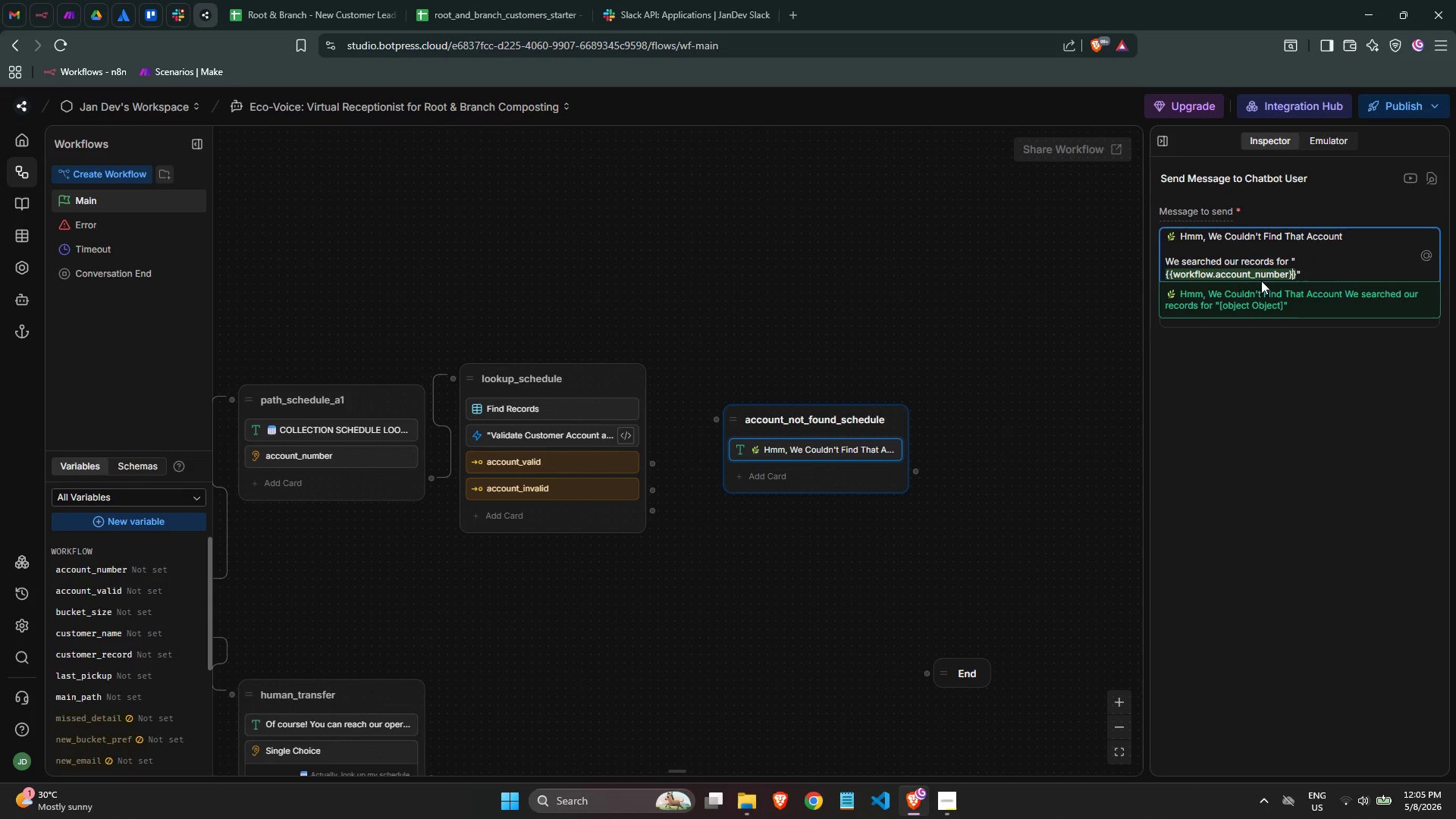 
key(ArrowRight)
 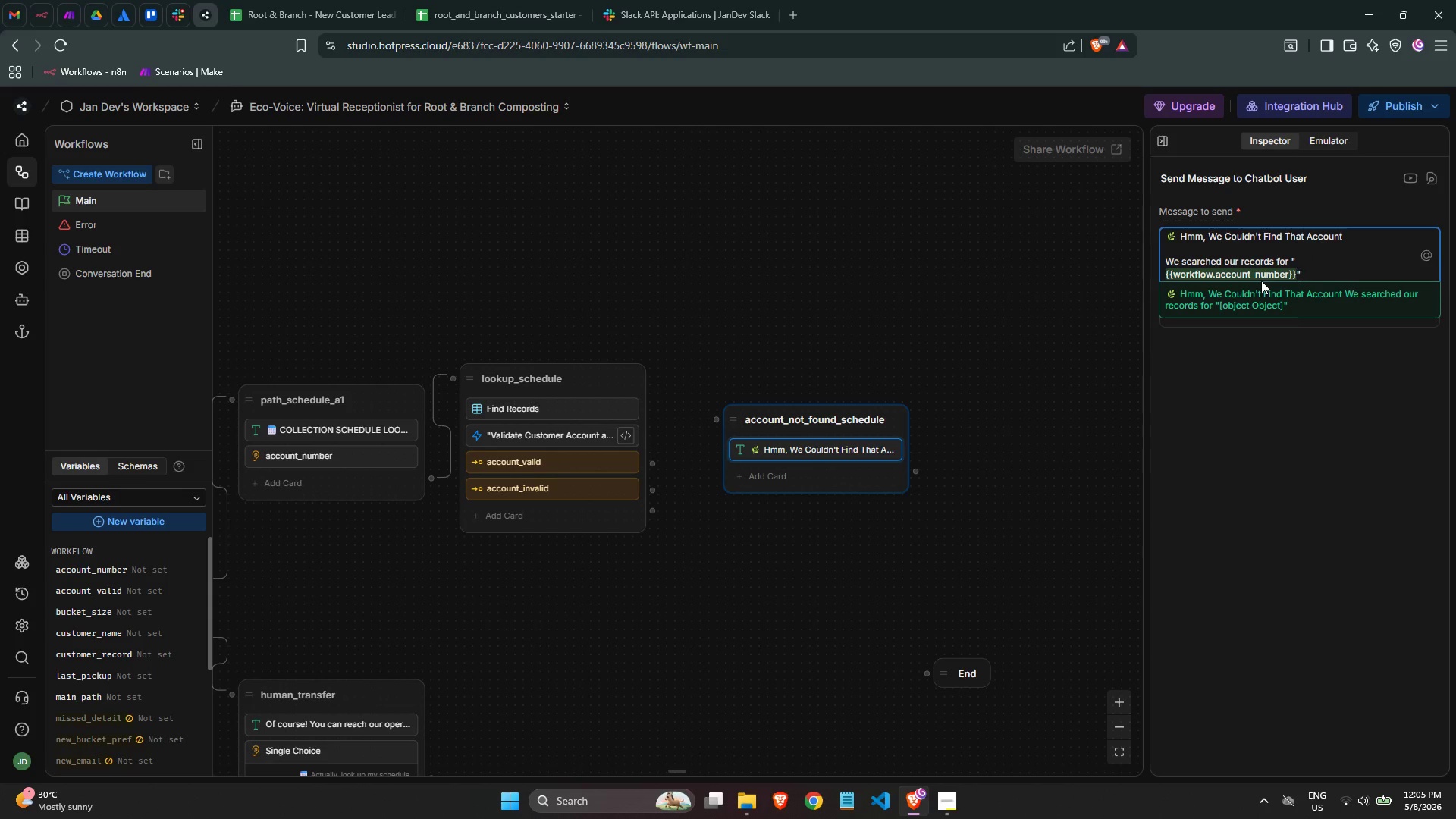 
key(ArrowRight)
 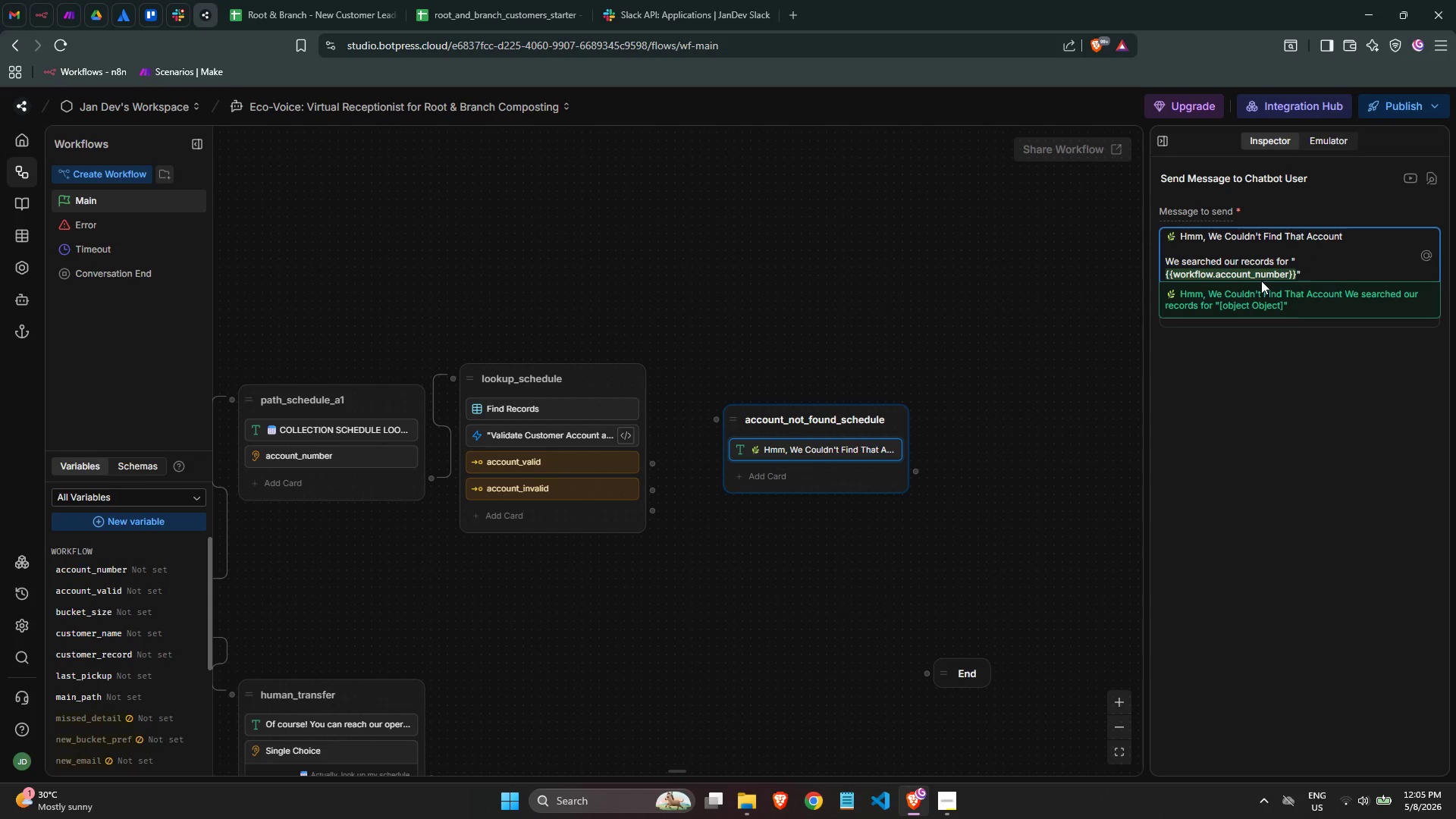 
type( but didn't find a a)
key(Backspace)
type(match )
key(Backspace)
type(.)
 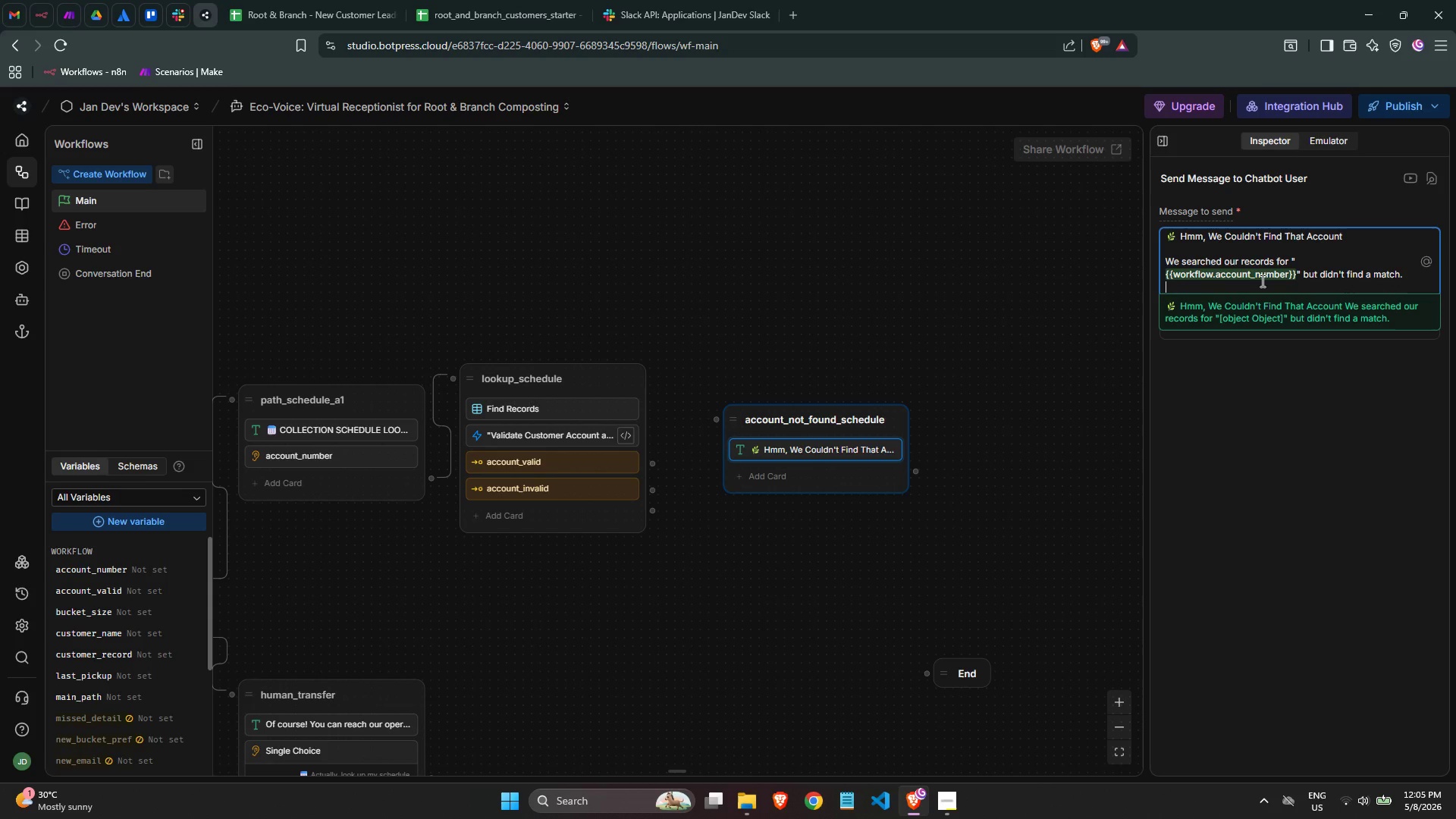 
key(Enter)
 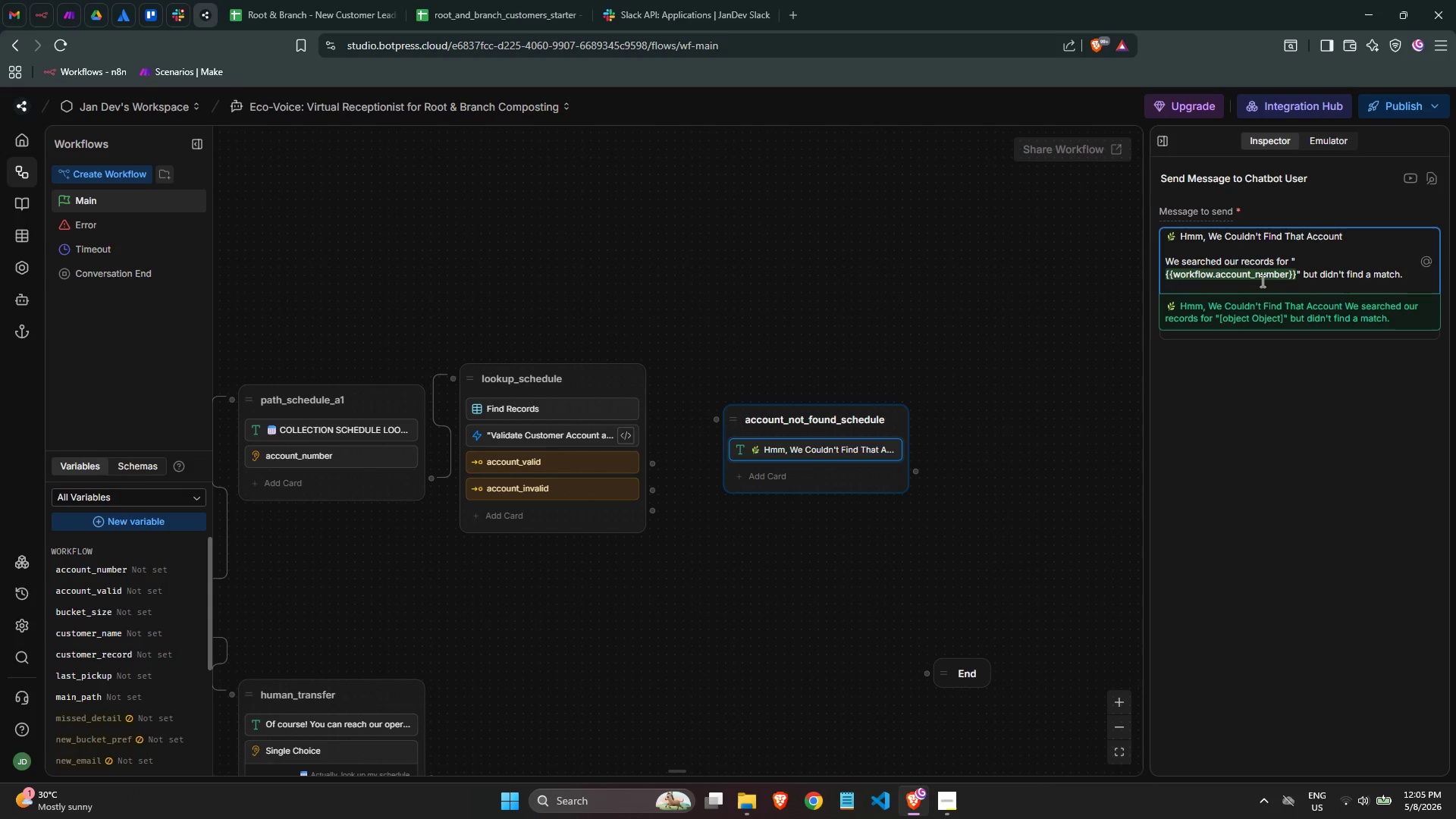 
key(Enter)
 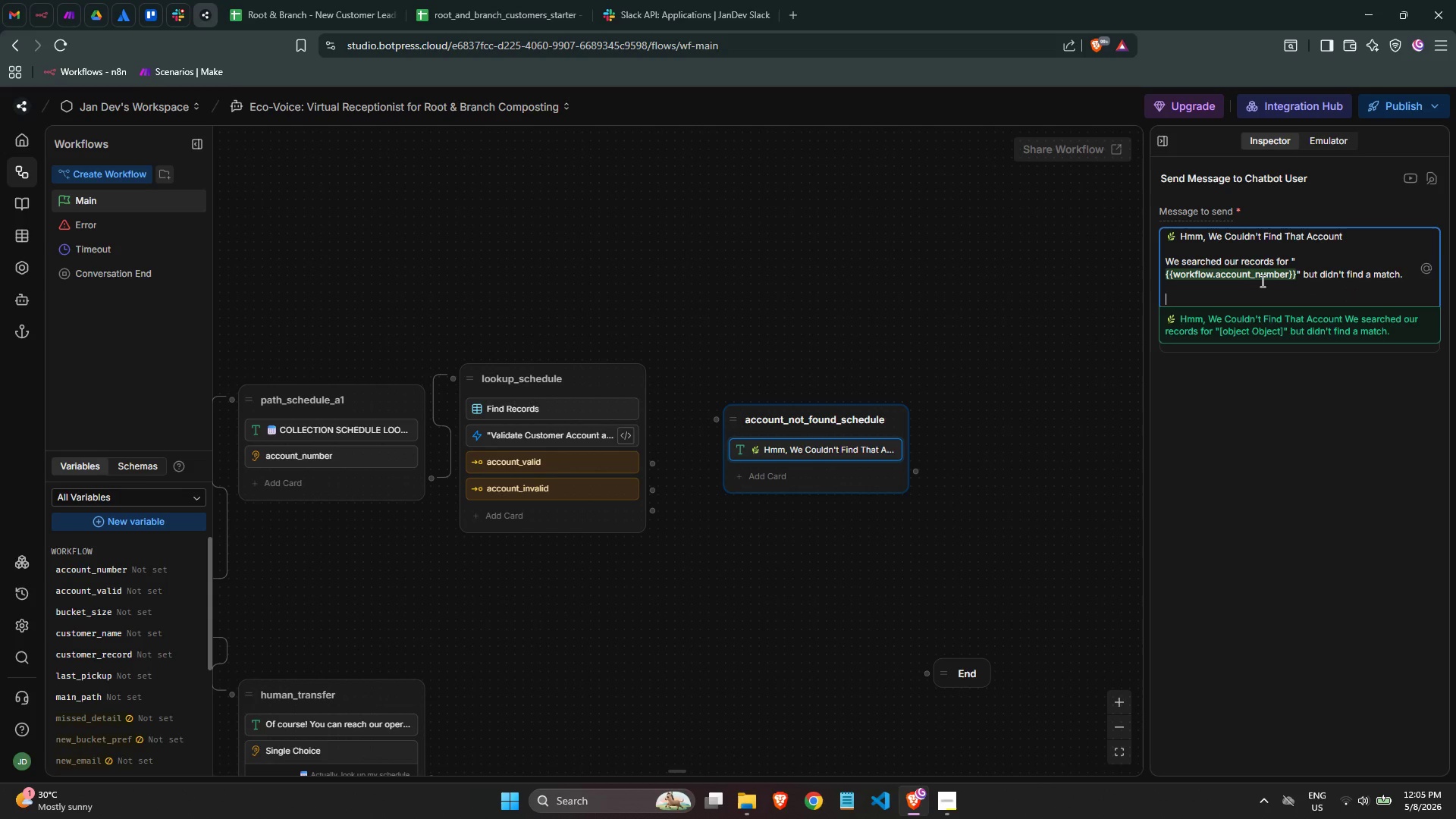 
type(A few things to check:)
 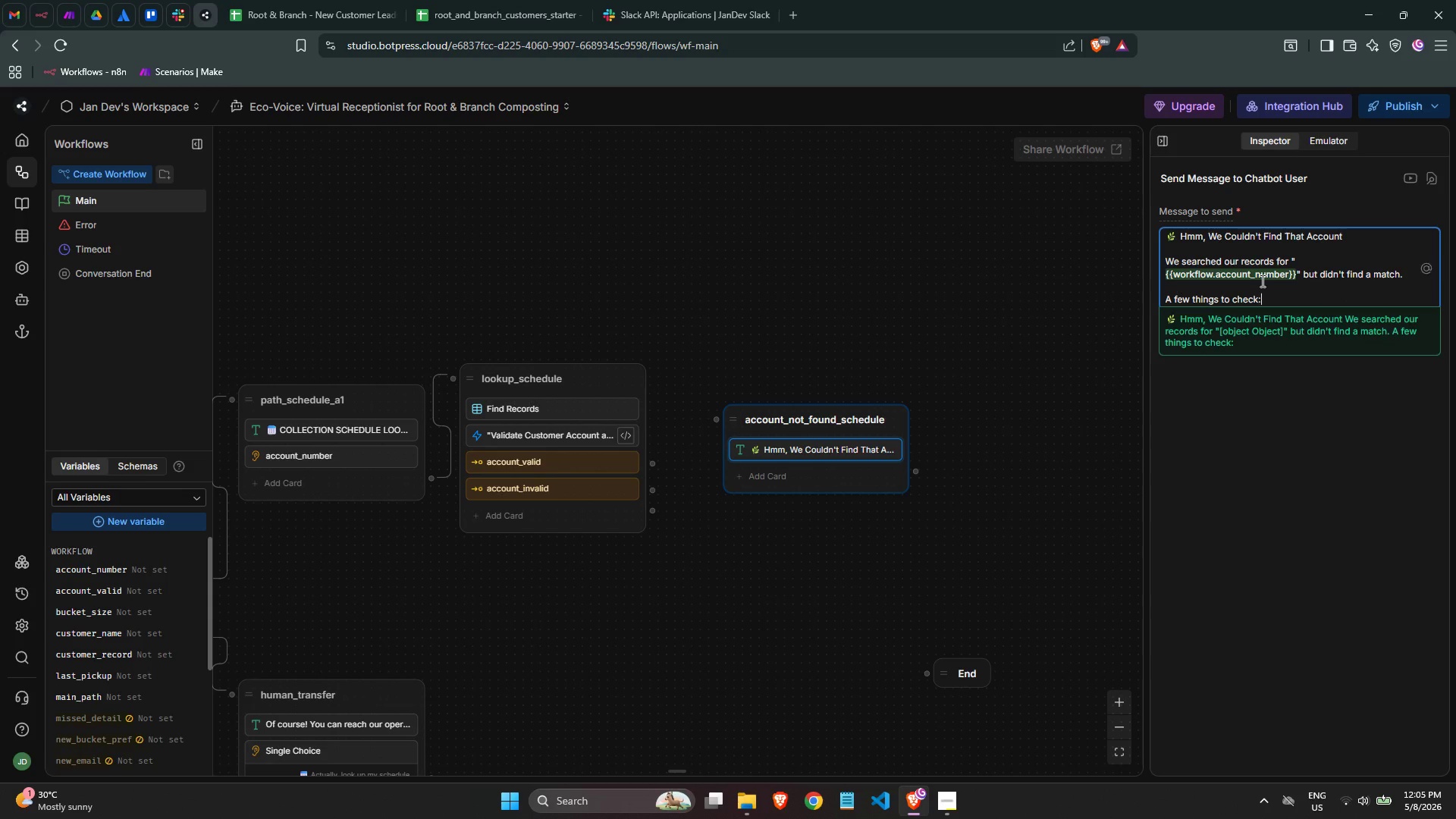 
key(Enter)
 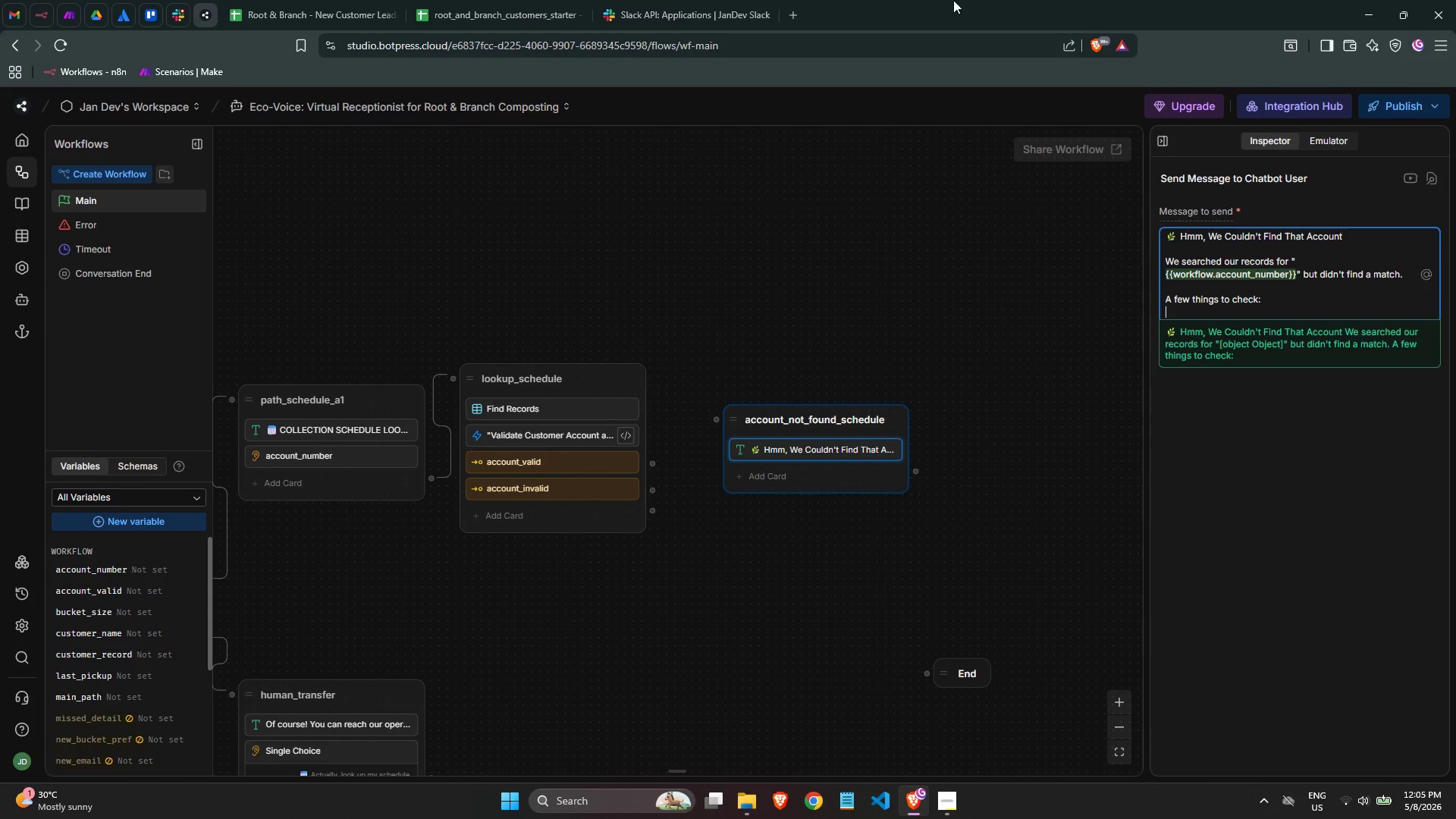 
left_click([789, 7])
 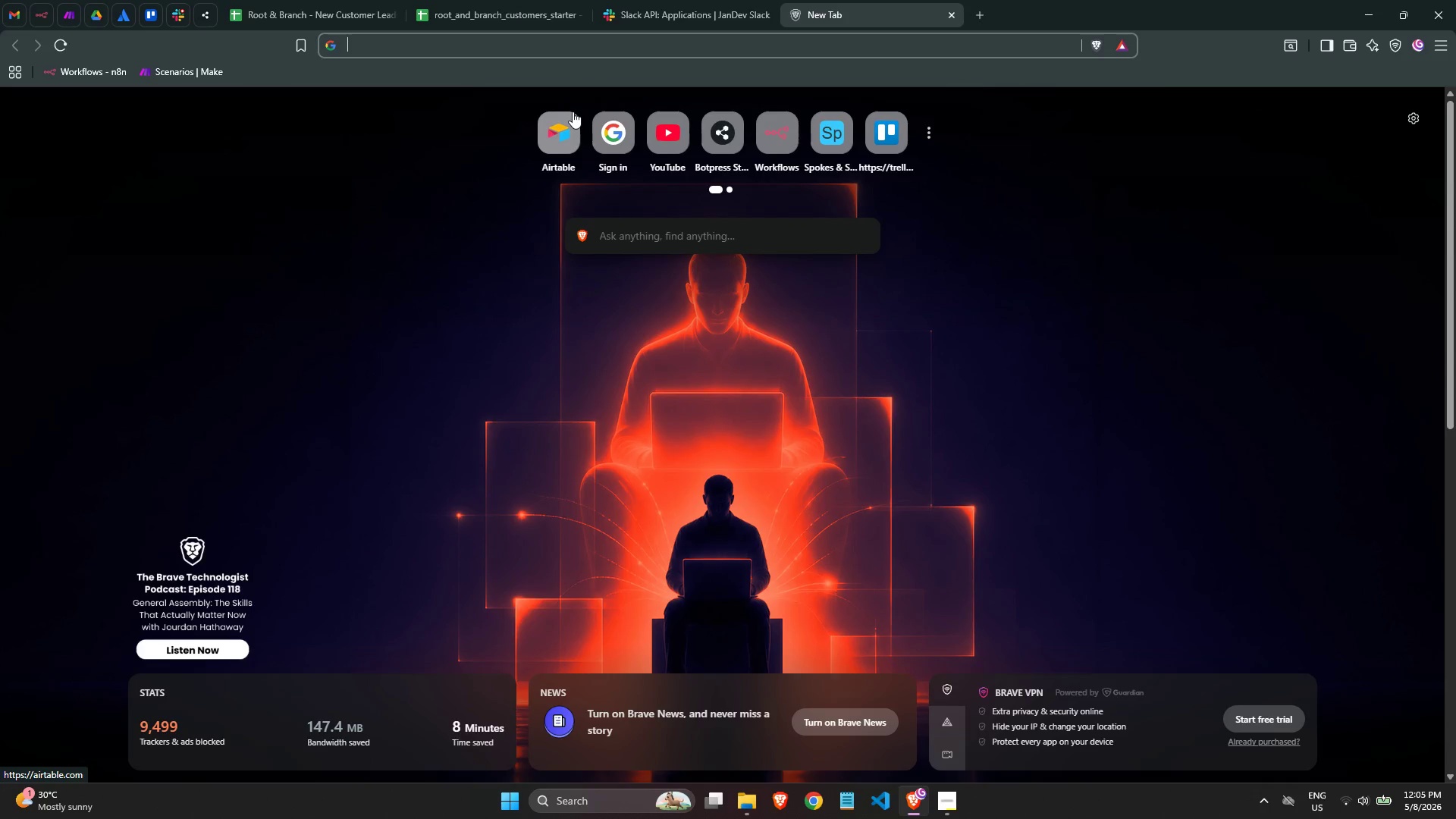 
type(bullet copy)
 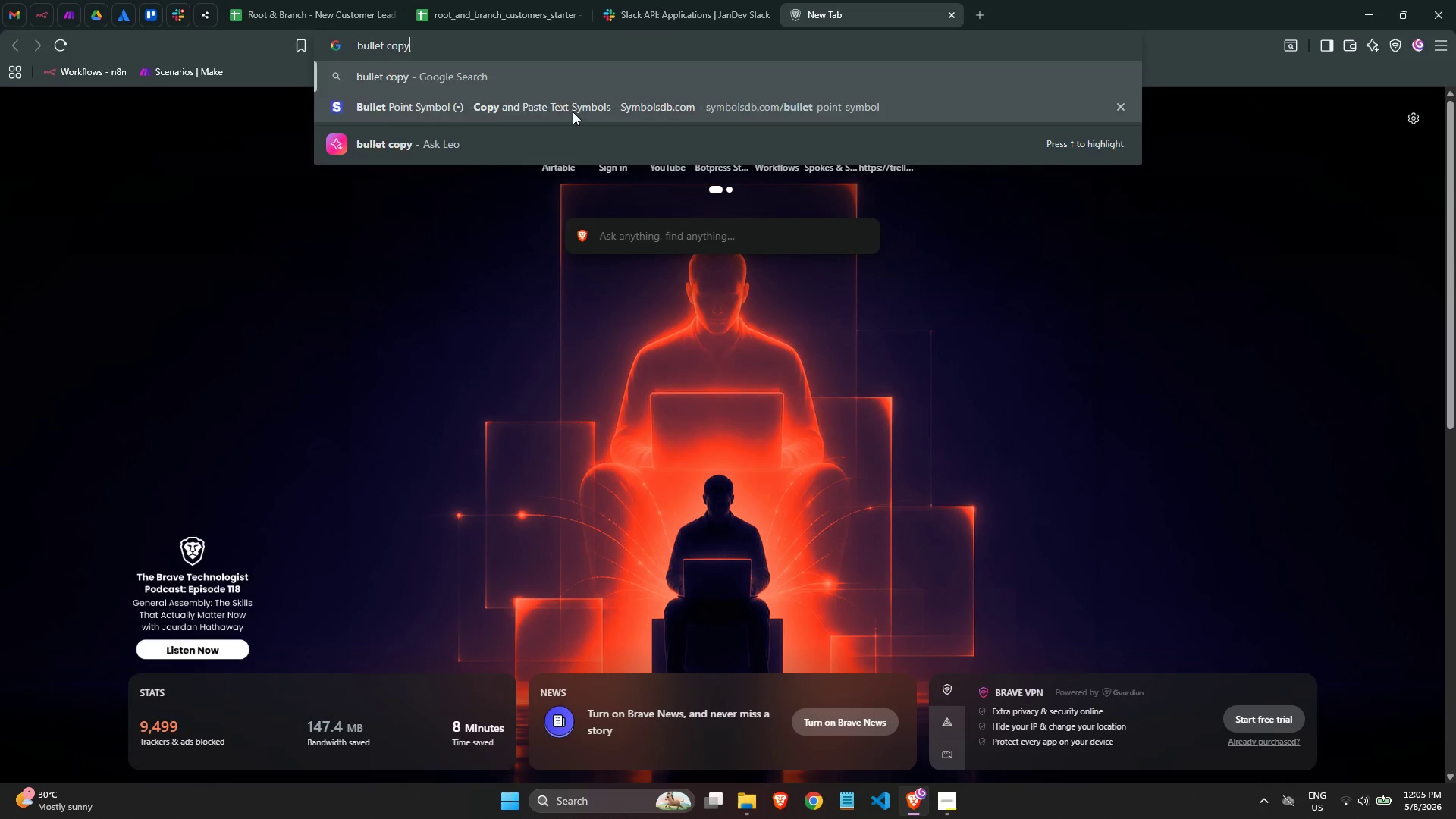 
key(Enter)
 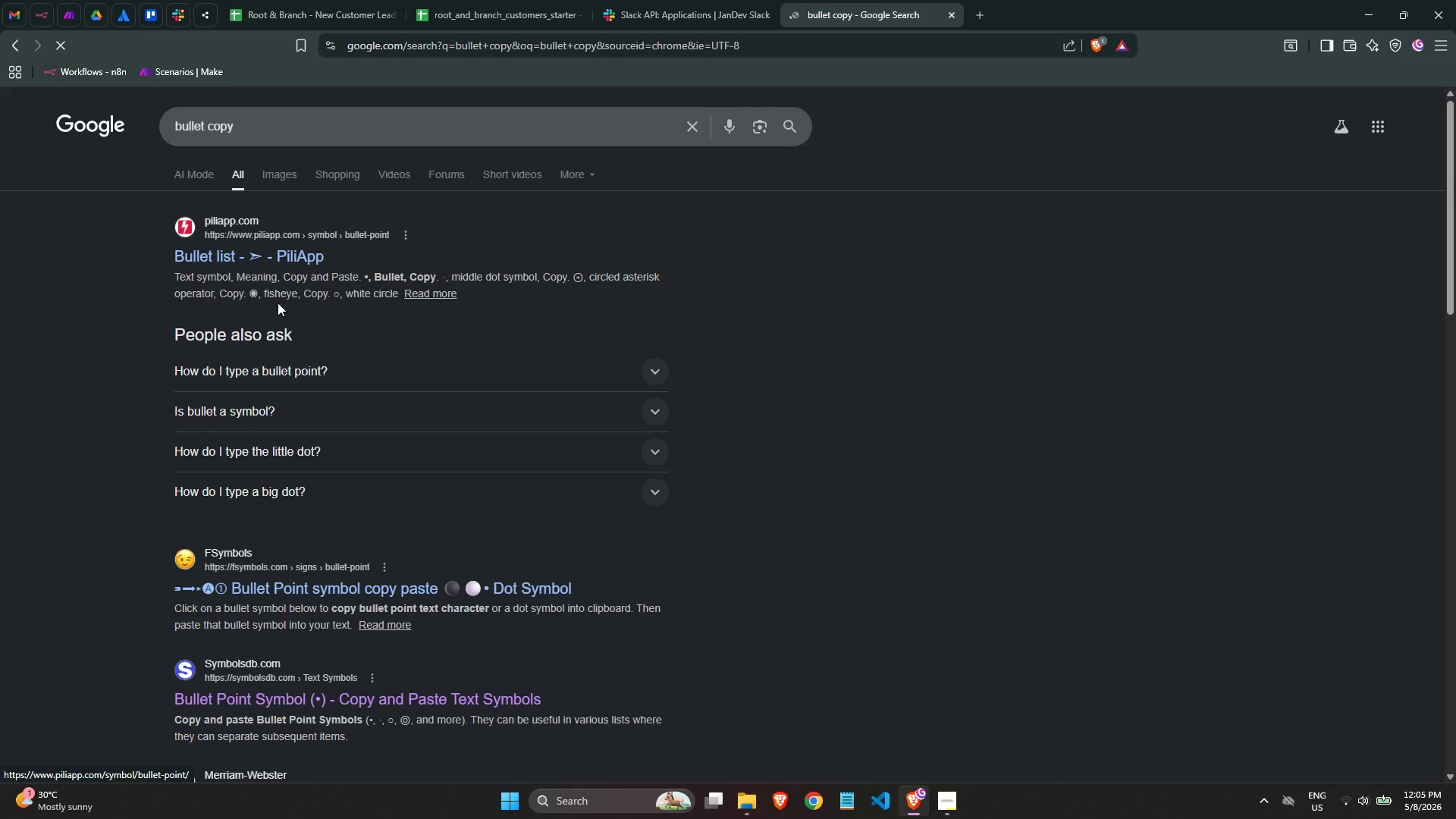 
scroll: coordinate [333, 439], scroll_direction: down, amount: 2.0
 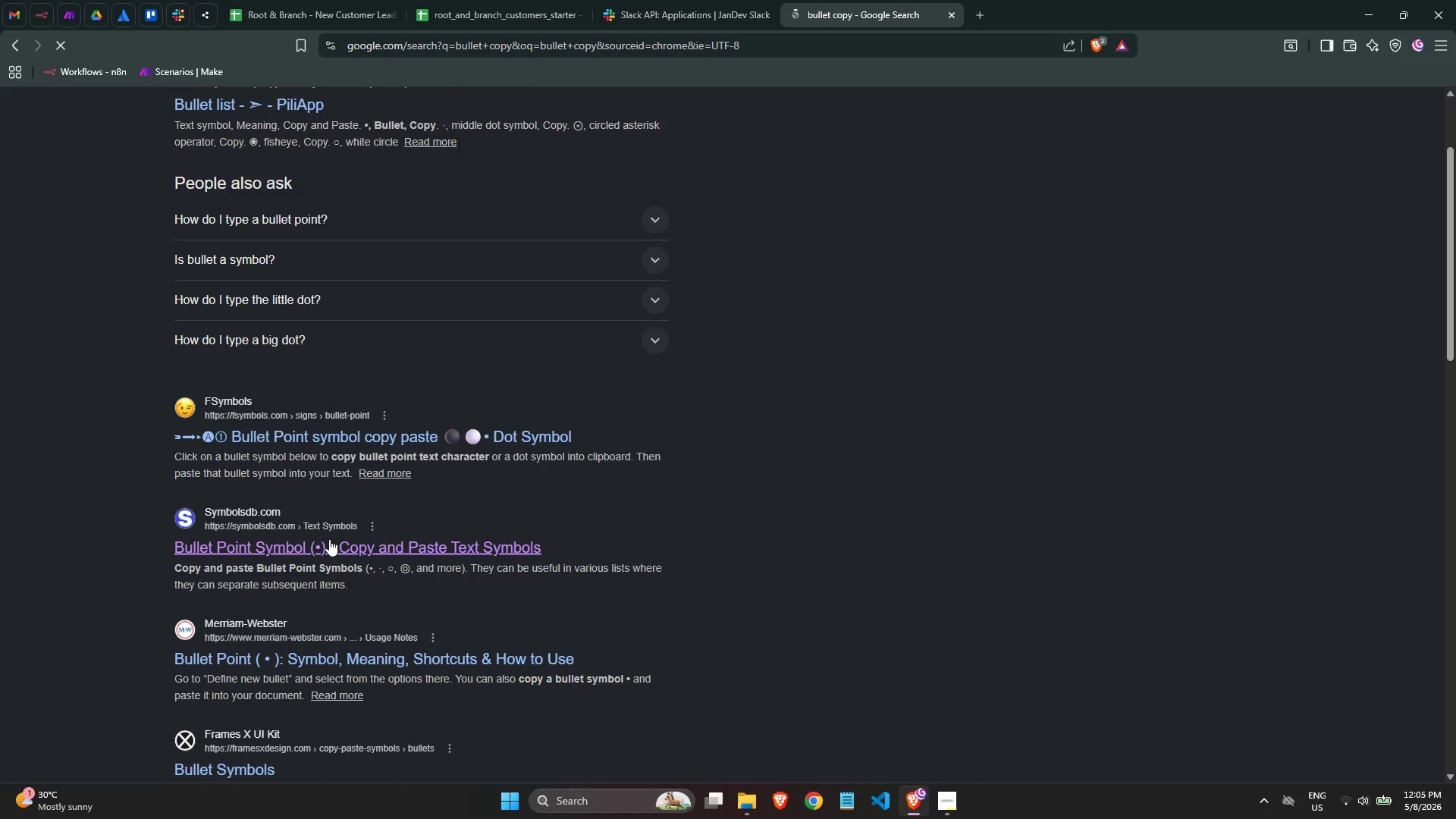 
left_click([329, 541])
 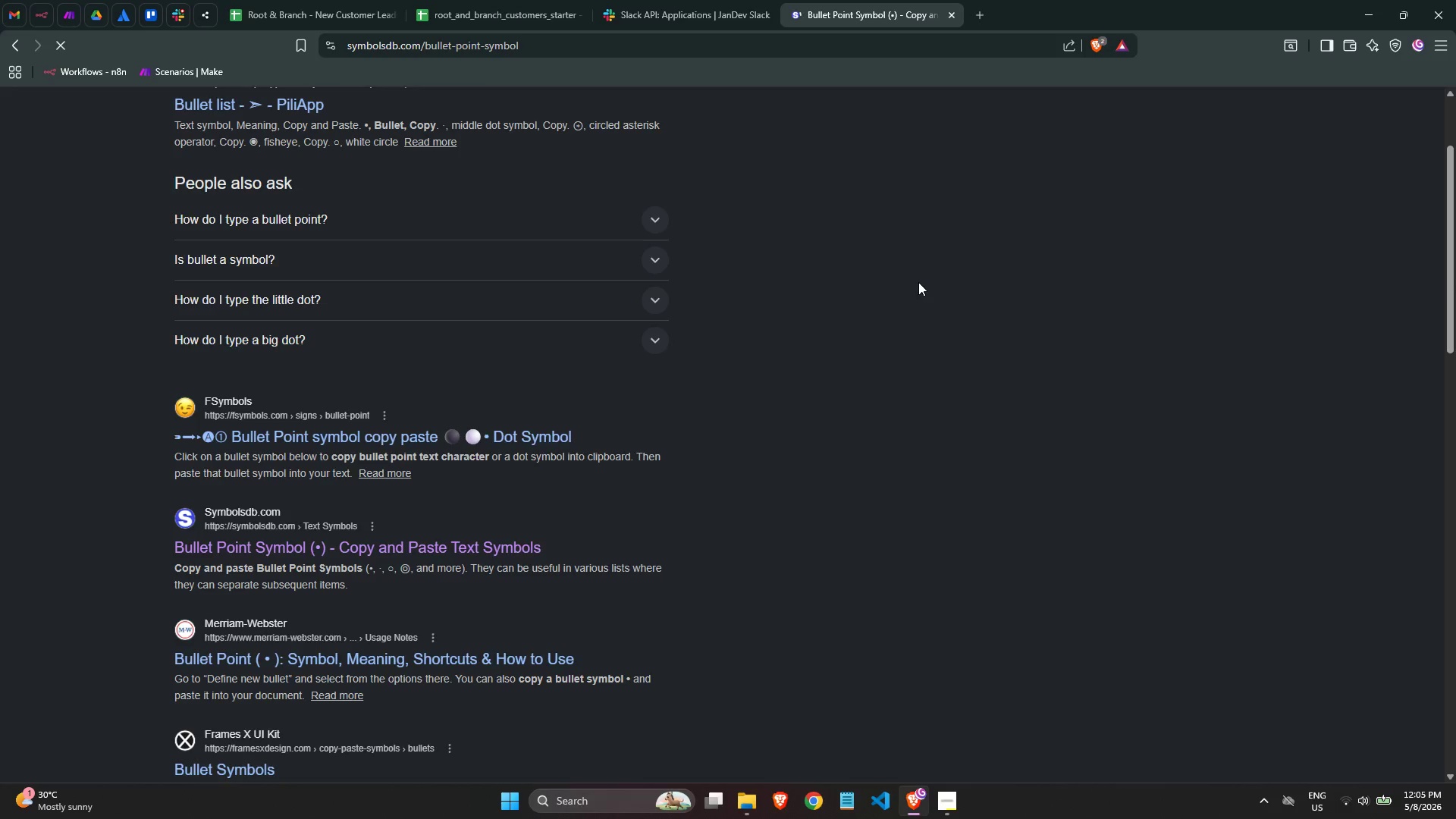 
left_click([970, 461])
 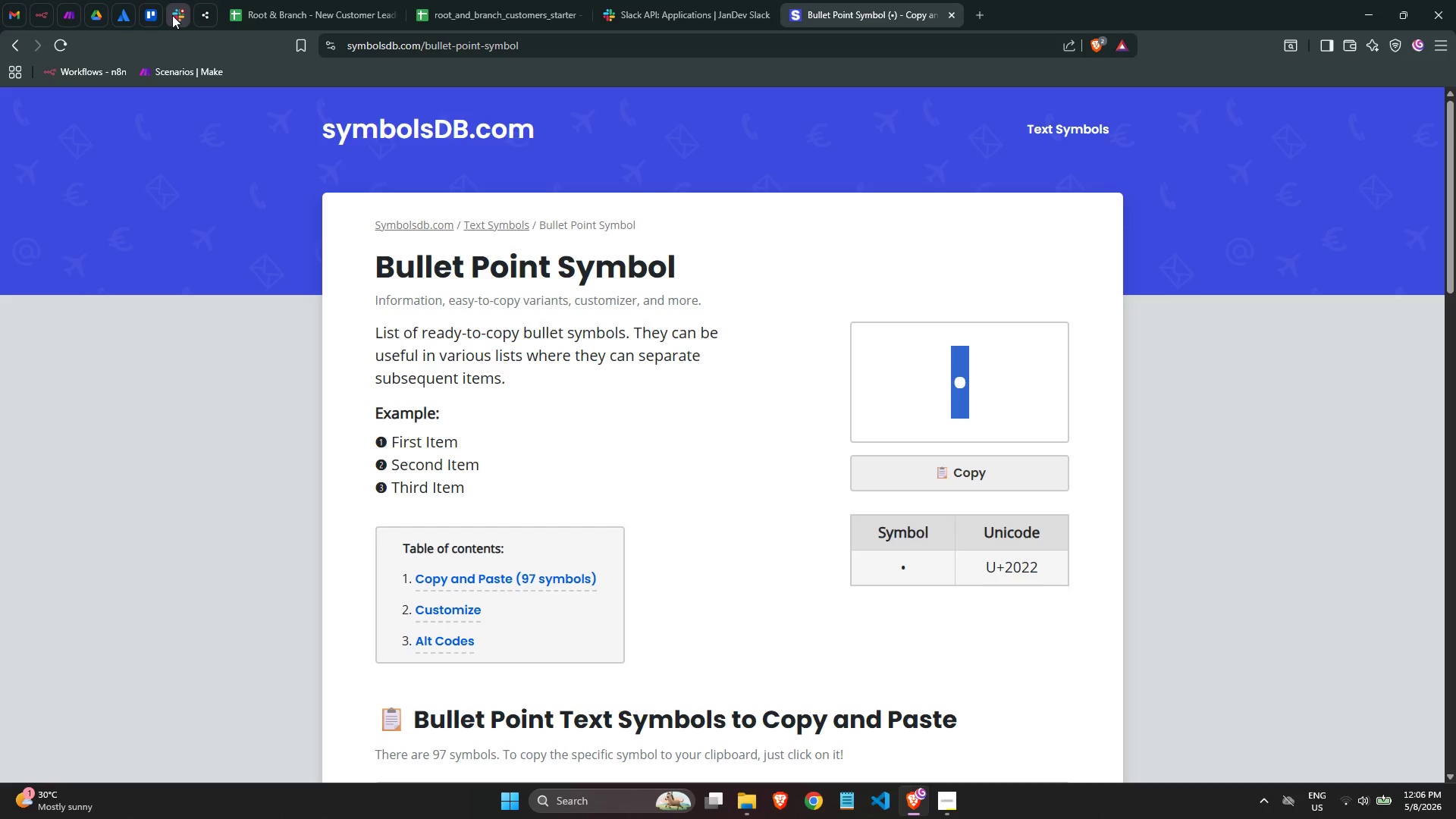 
left_click([196, 14])
 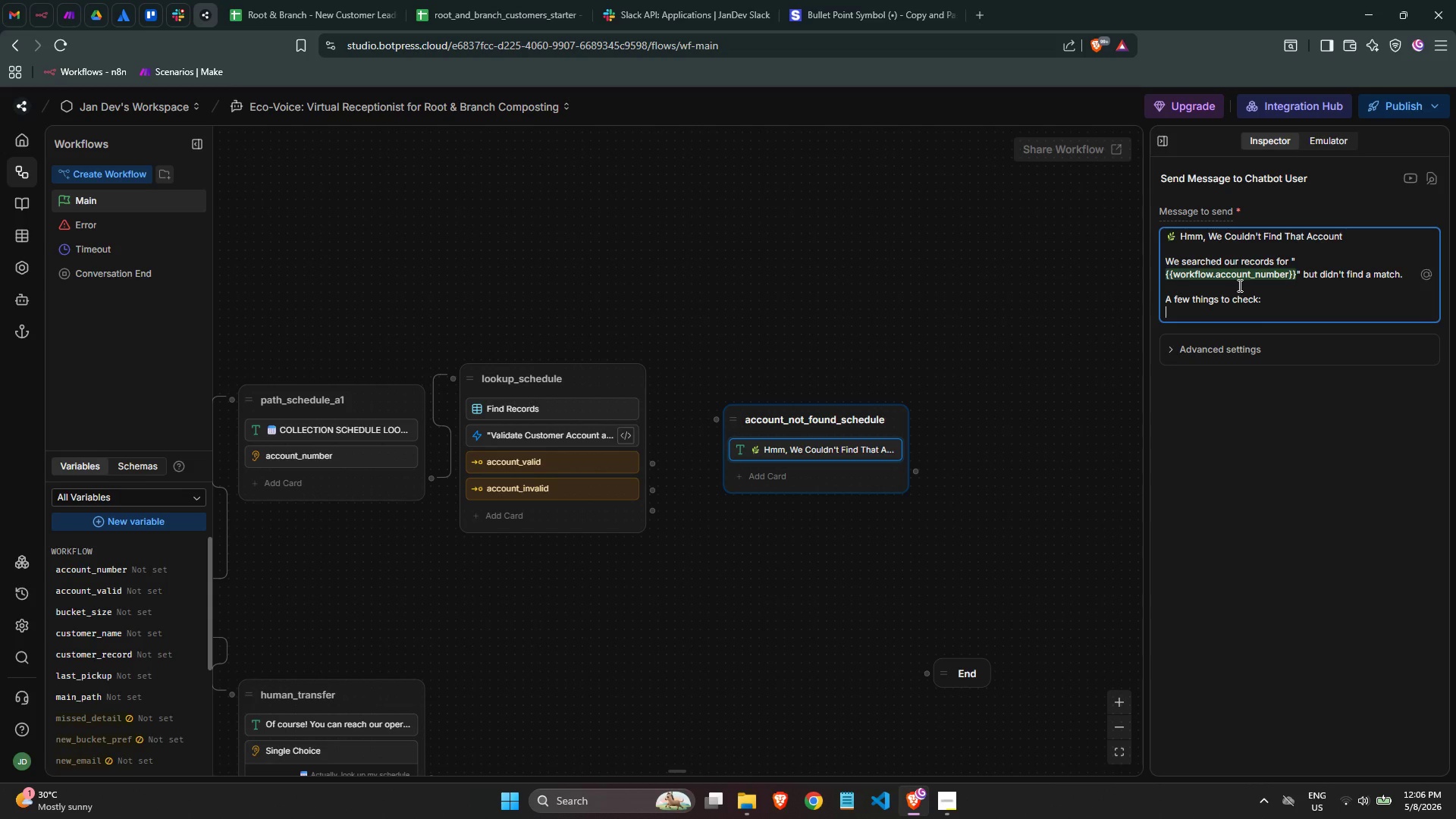 
key(Control+ControlLeft)
 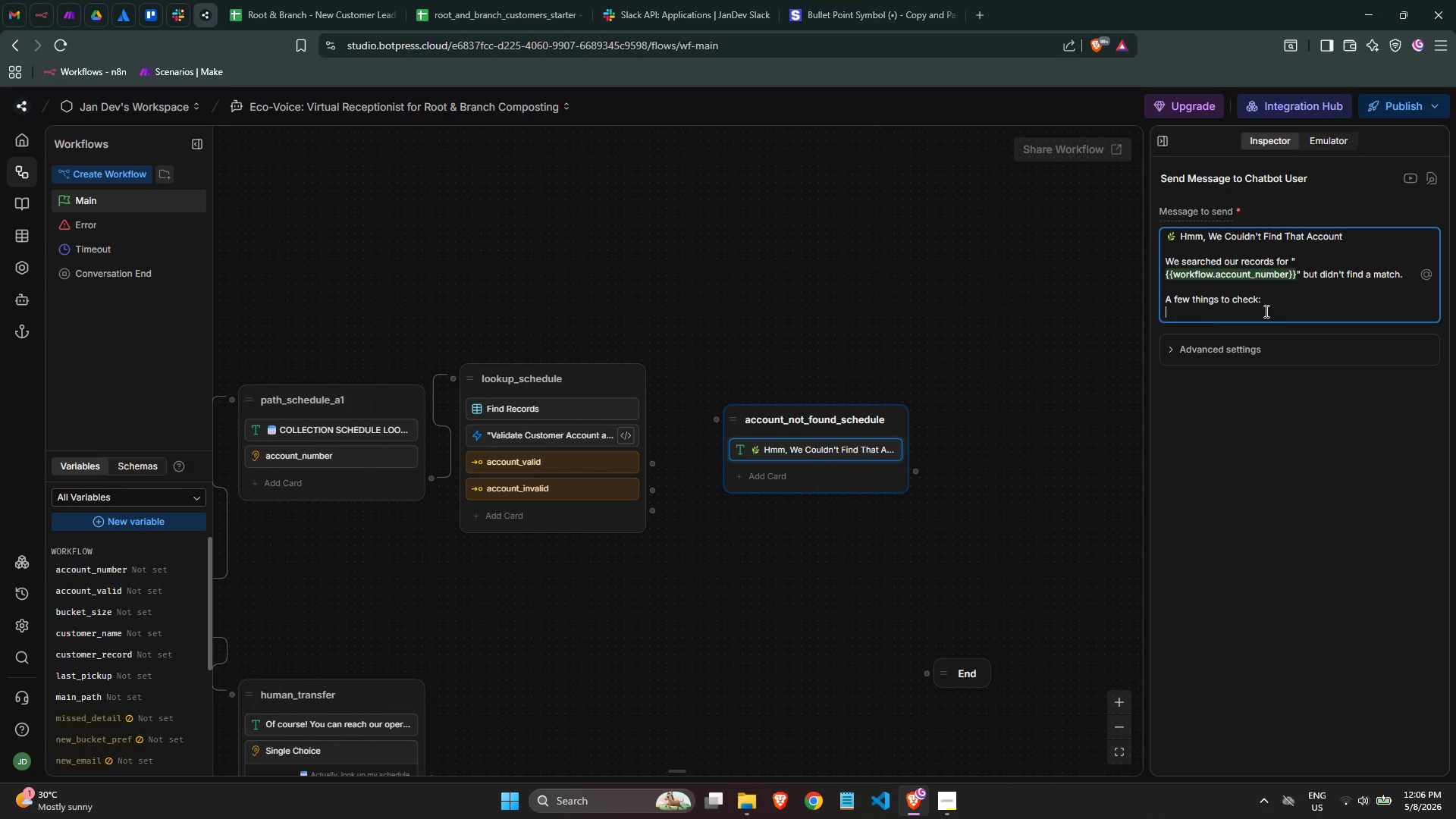 
key(Control+V)
 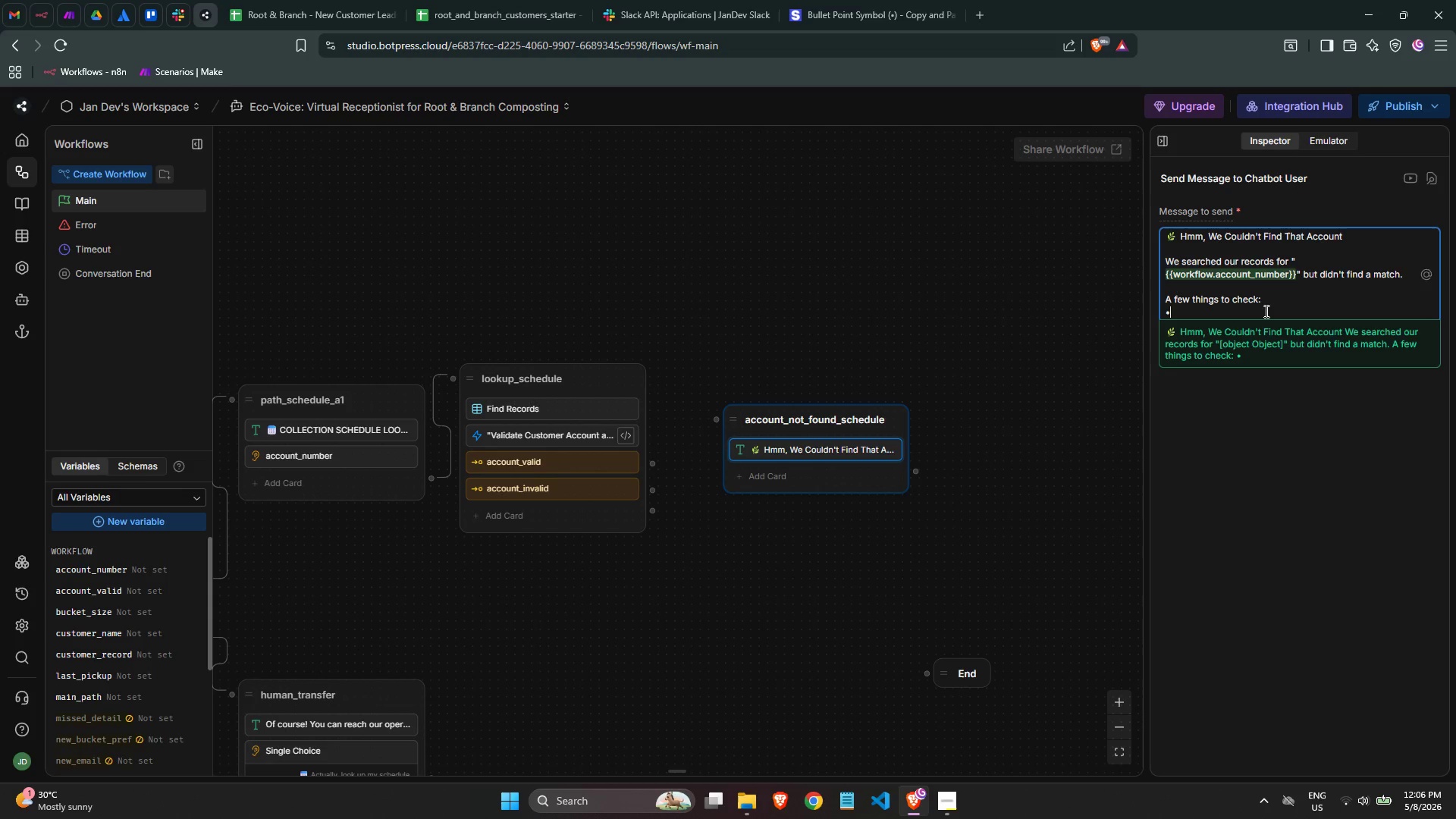 
type( Account numbers starts with "")
 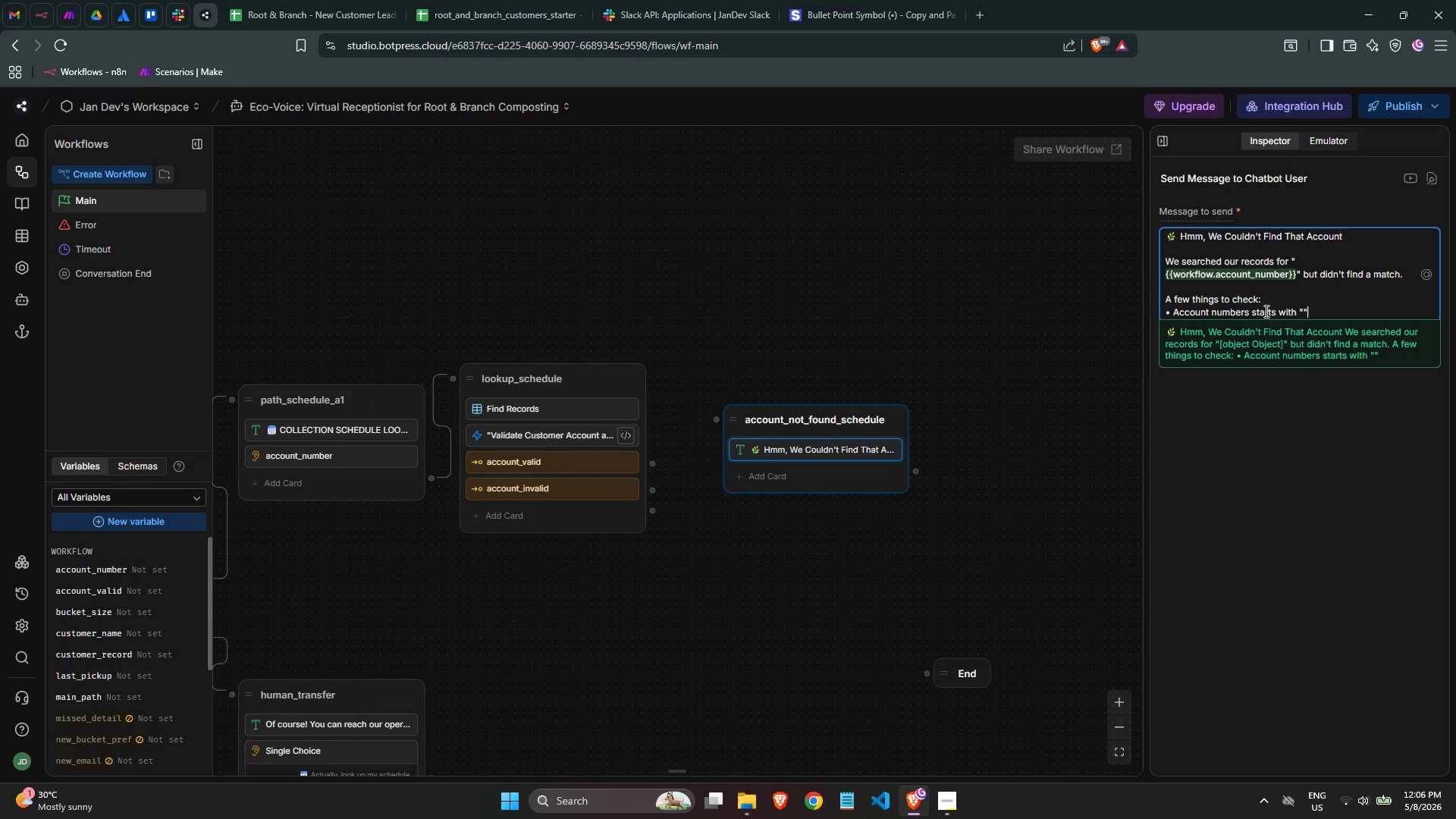 
key(ArrowLeft)
 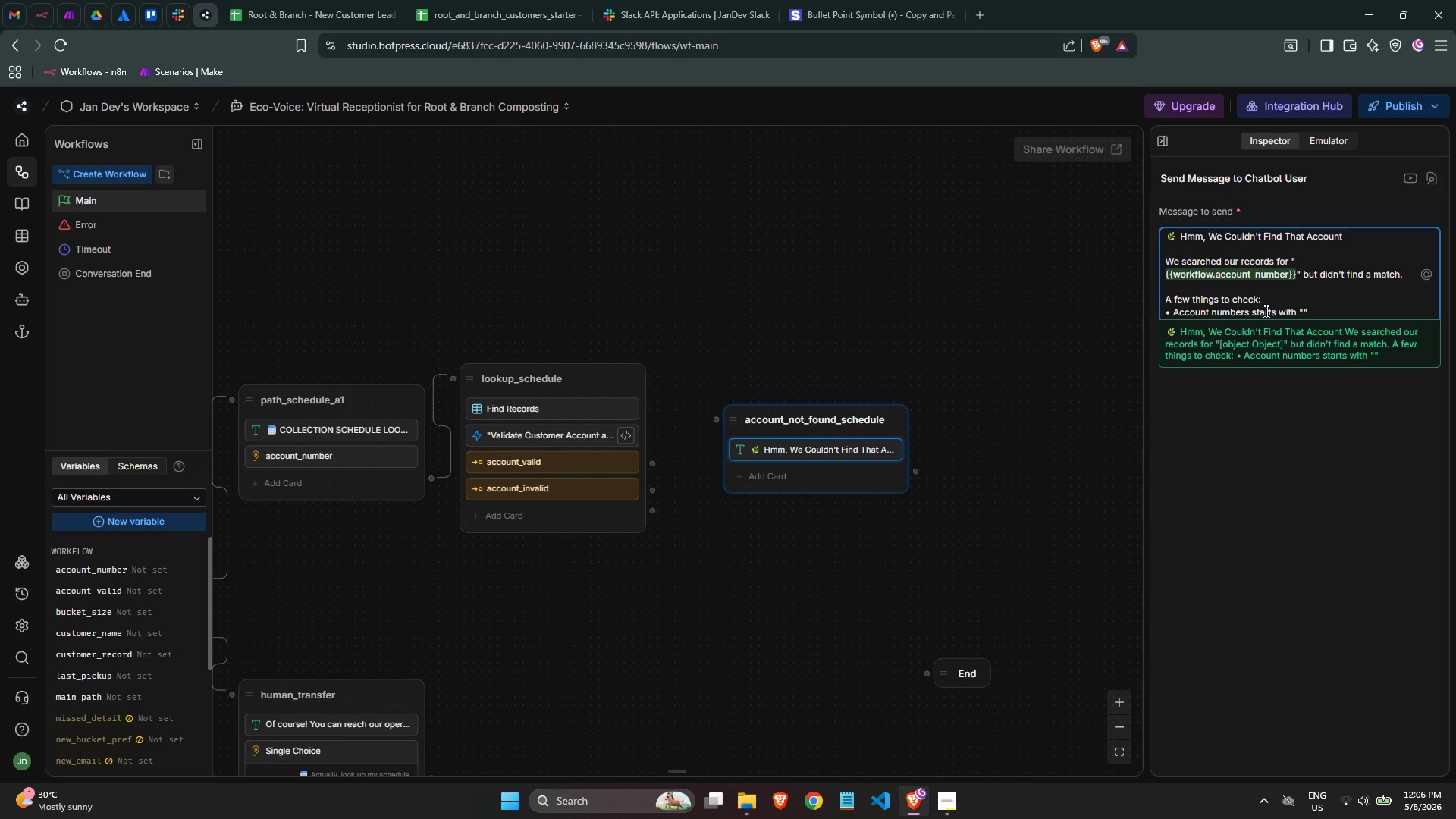 
type(RB-)
 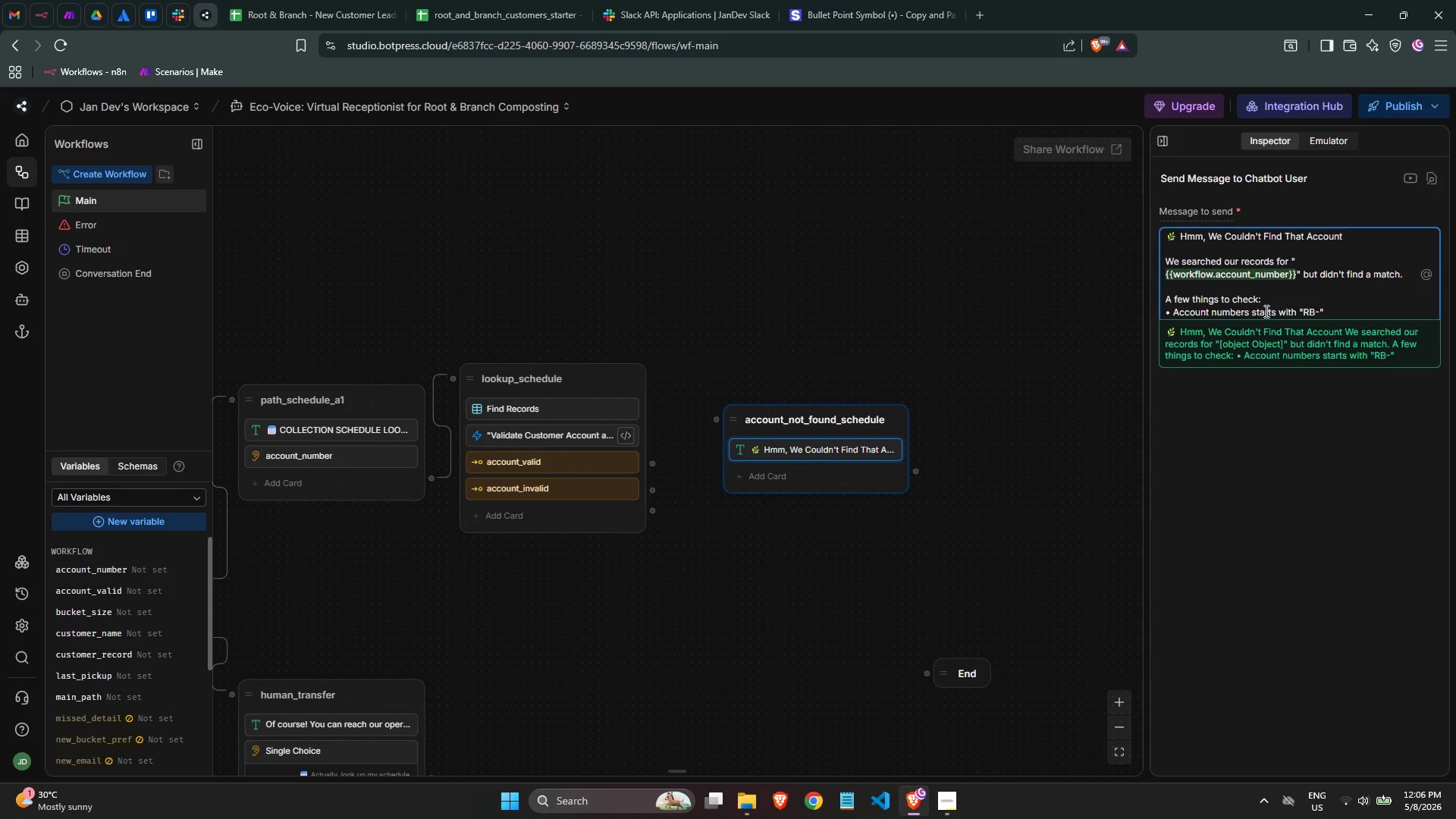 
key(ArrowRight)
 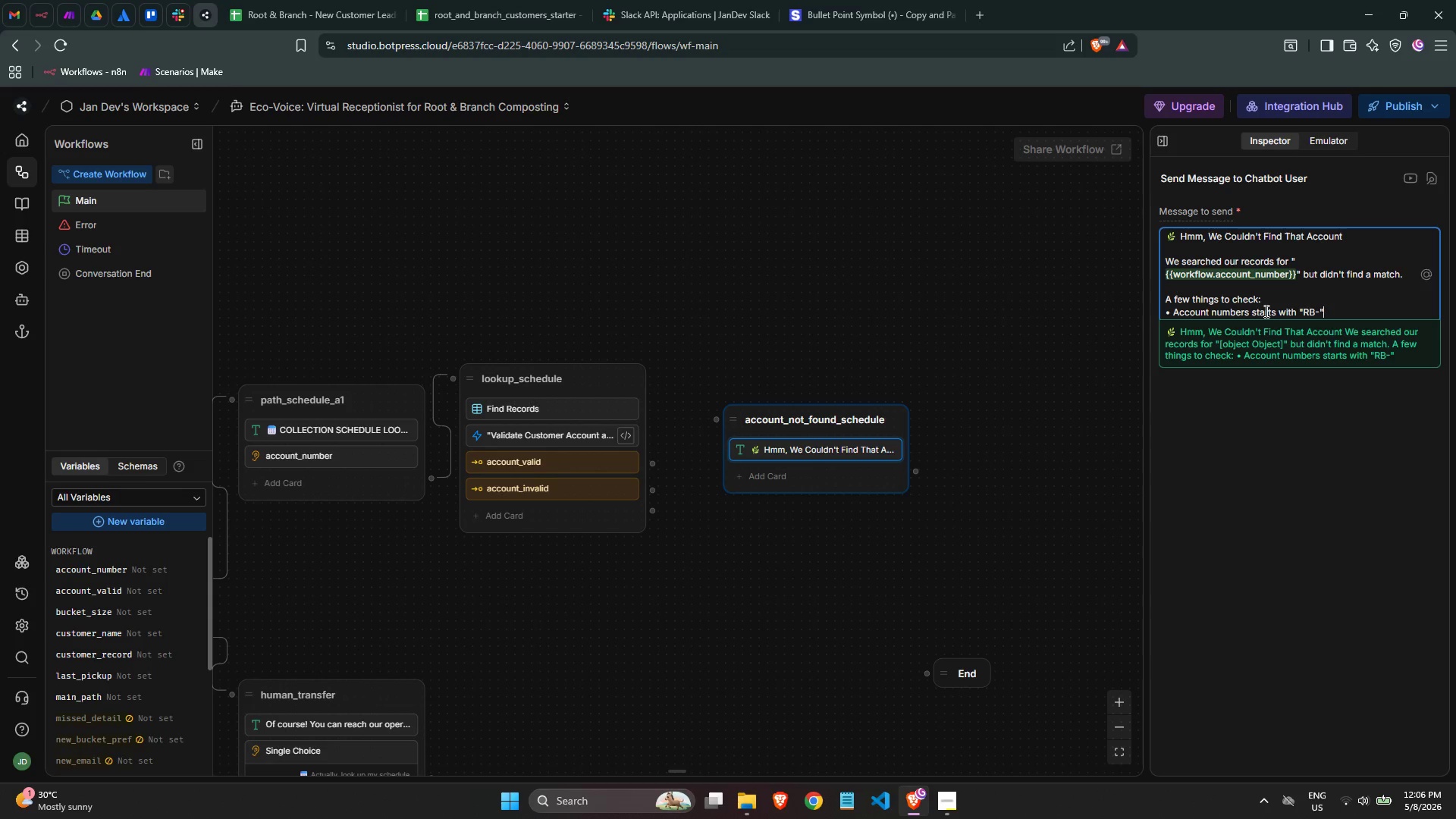 
type( followed by a)
key(Backspace)
type(4 didi)
key(Backspace)
key(Backspace)
type(gits (r)
key(Backspace)
type(e.g. )
key(Backspace)
type(, RB-1001 or RB-0021)
 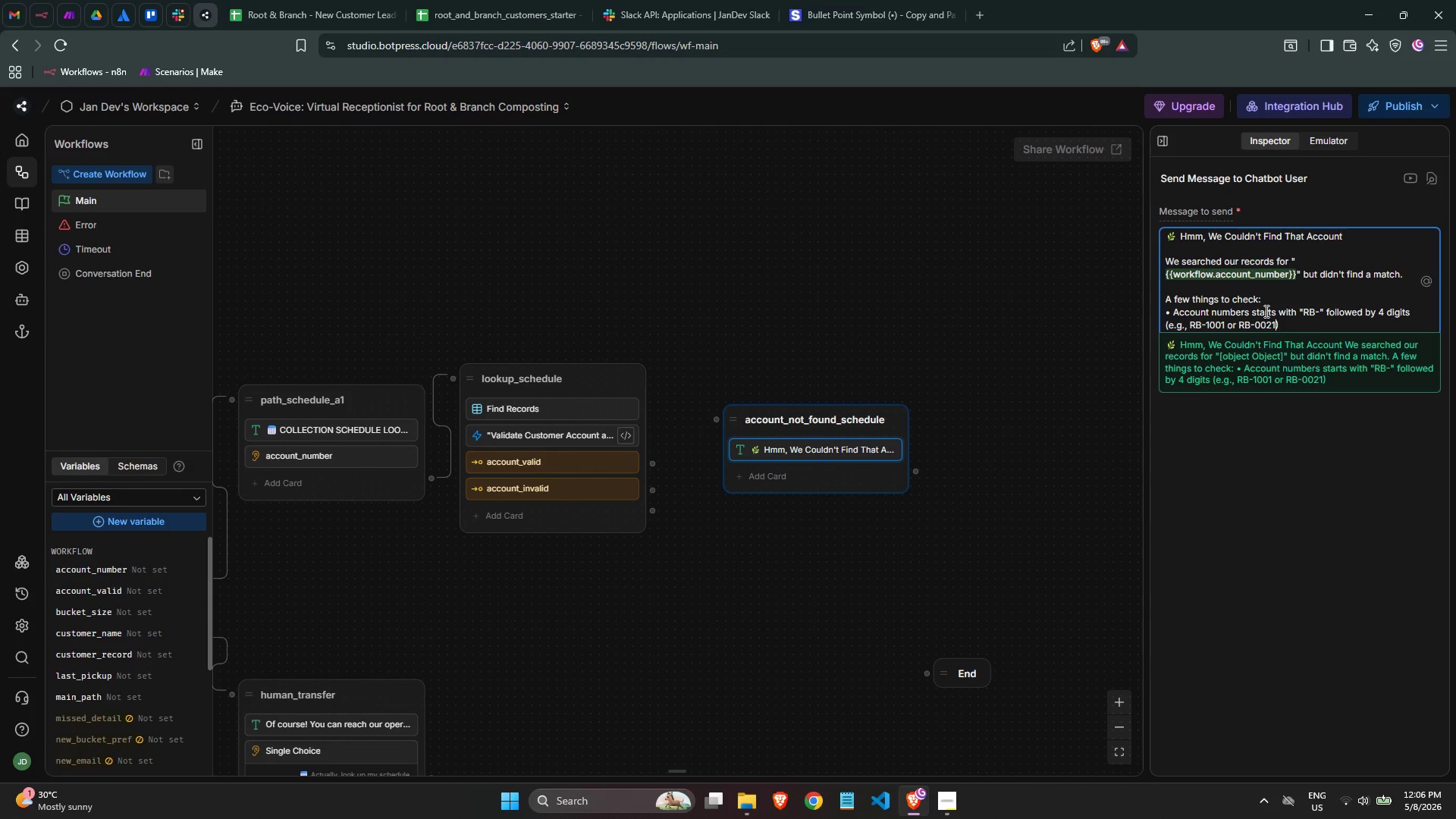 
key(ArrowRight)
 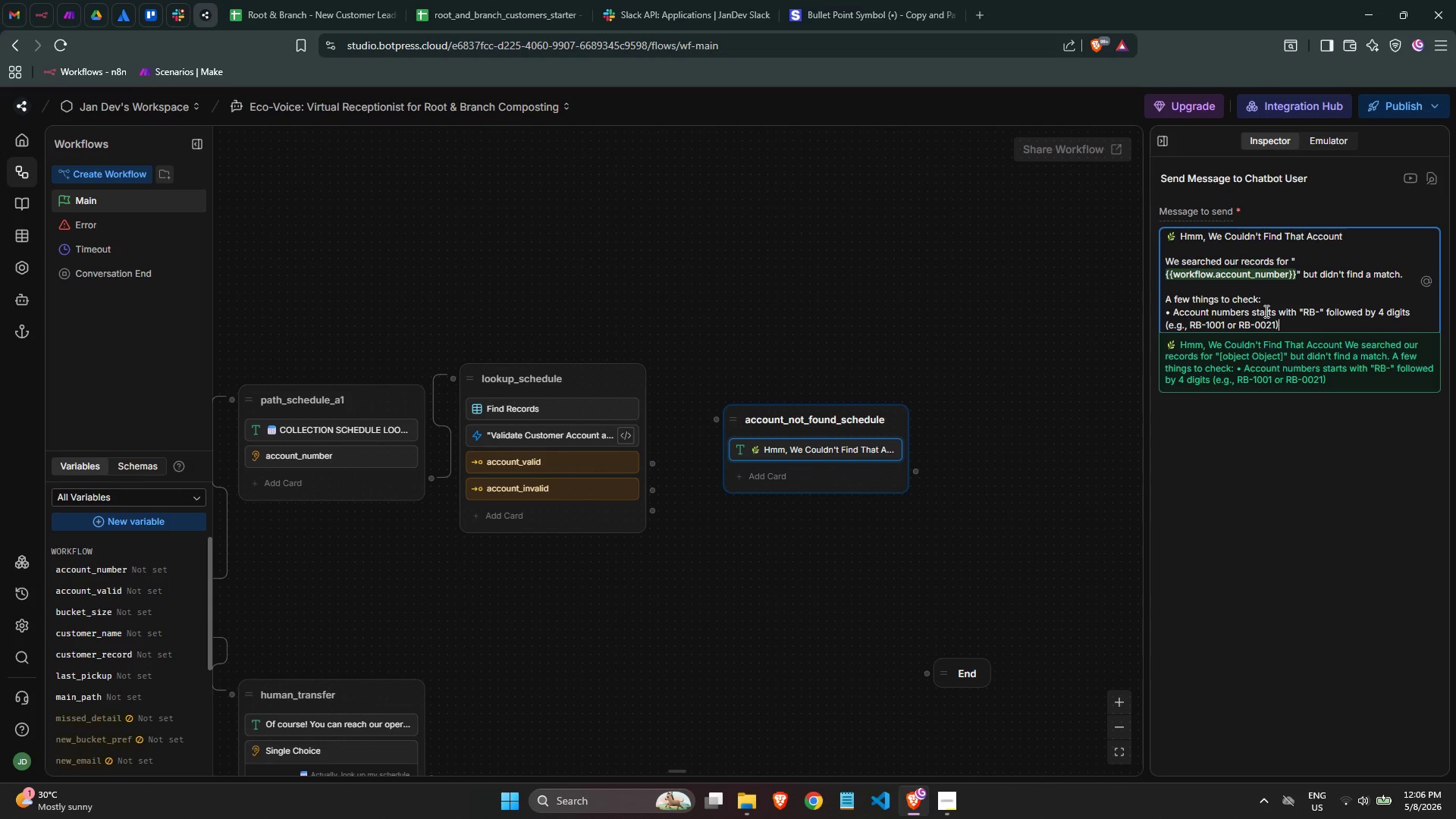 
key(ArrowRight)
 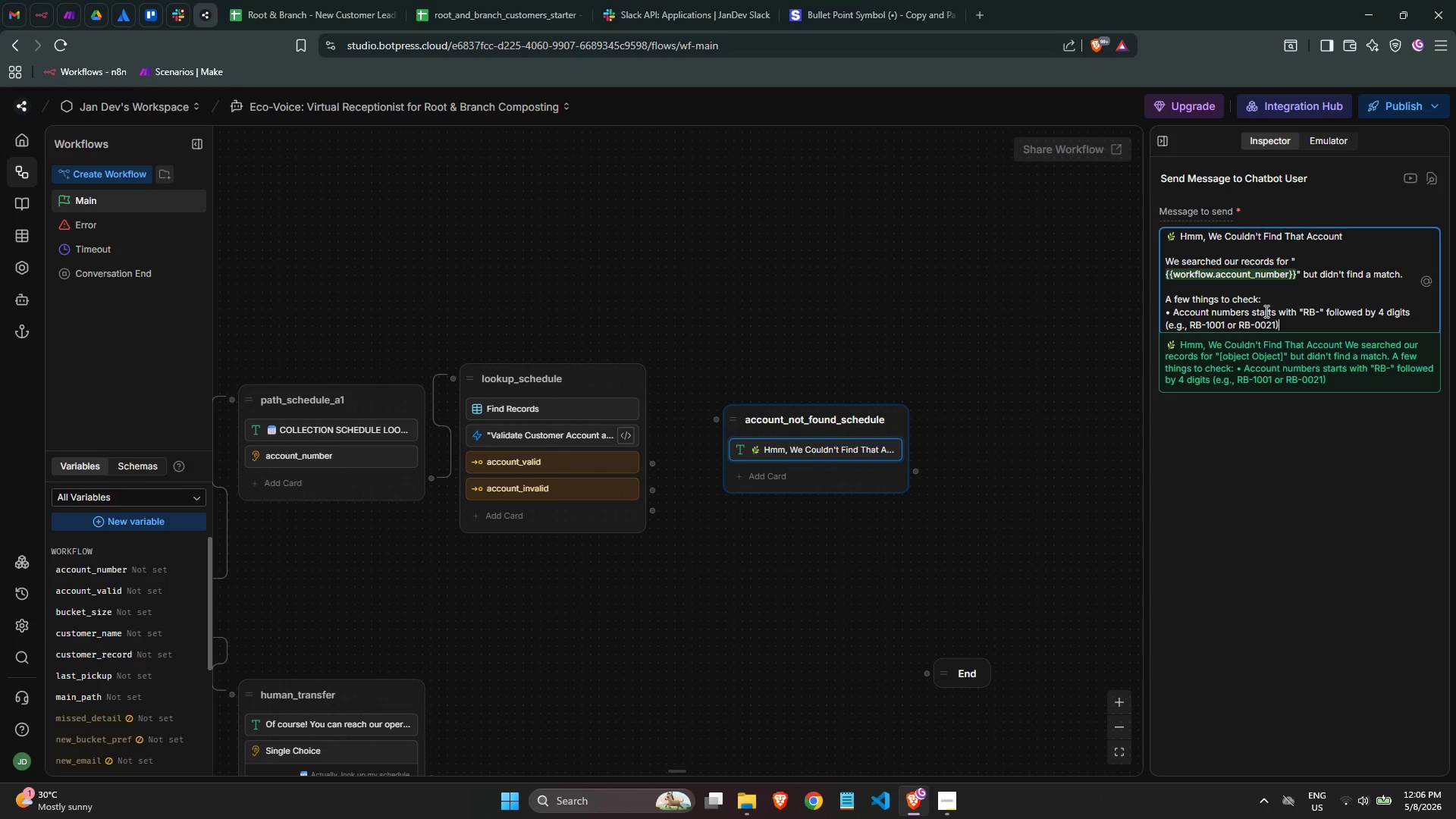 
key(Enter)
 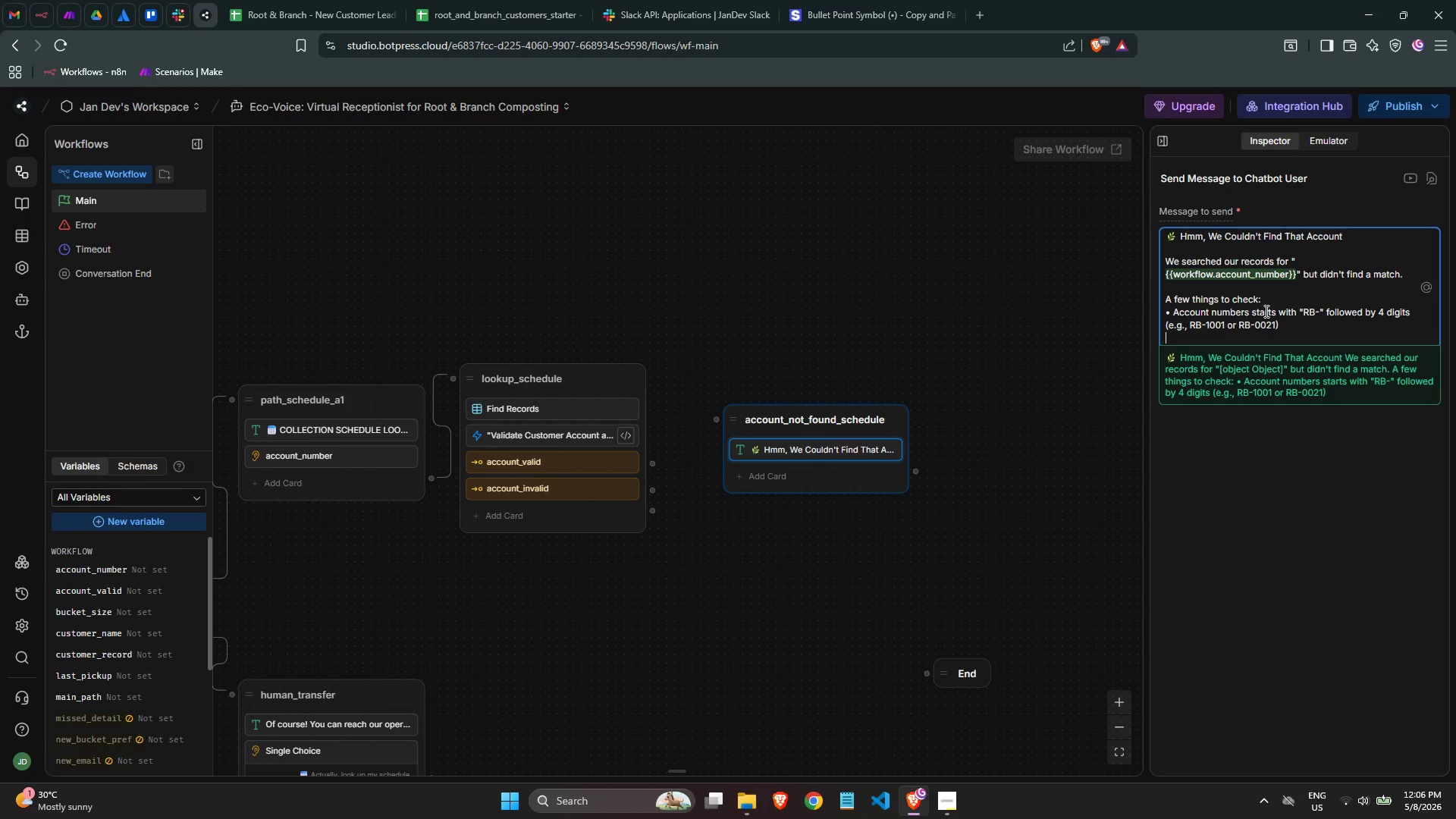 
key(Control+ControlLeft)
 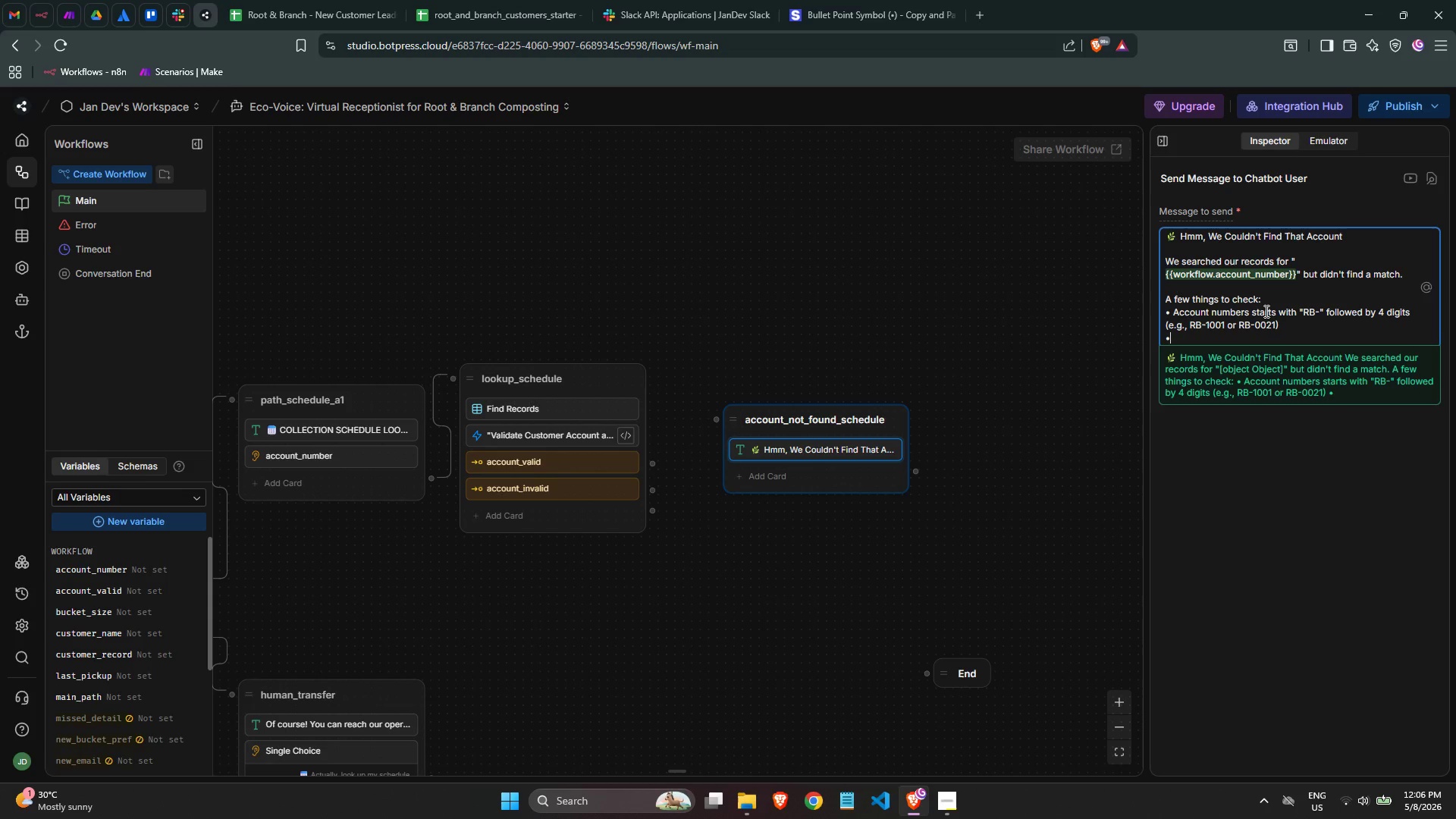 
key(Control+V)
 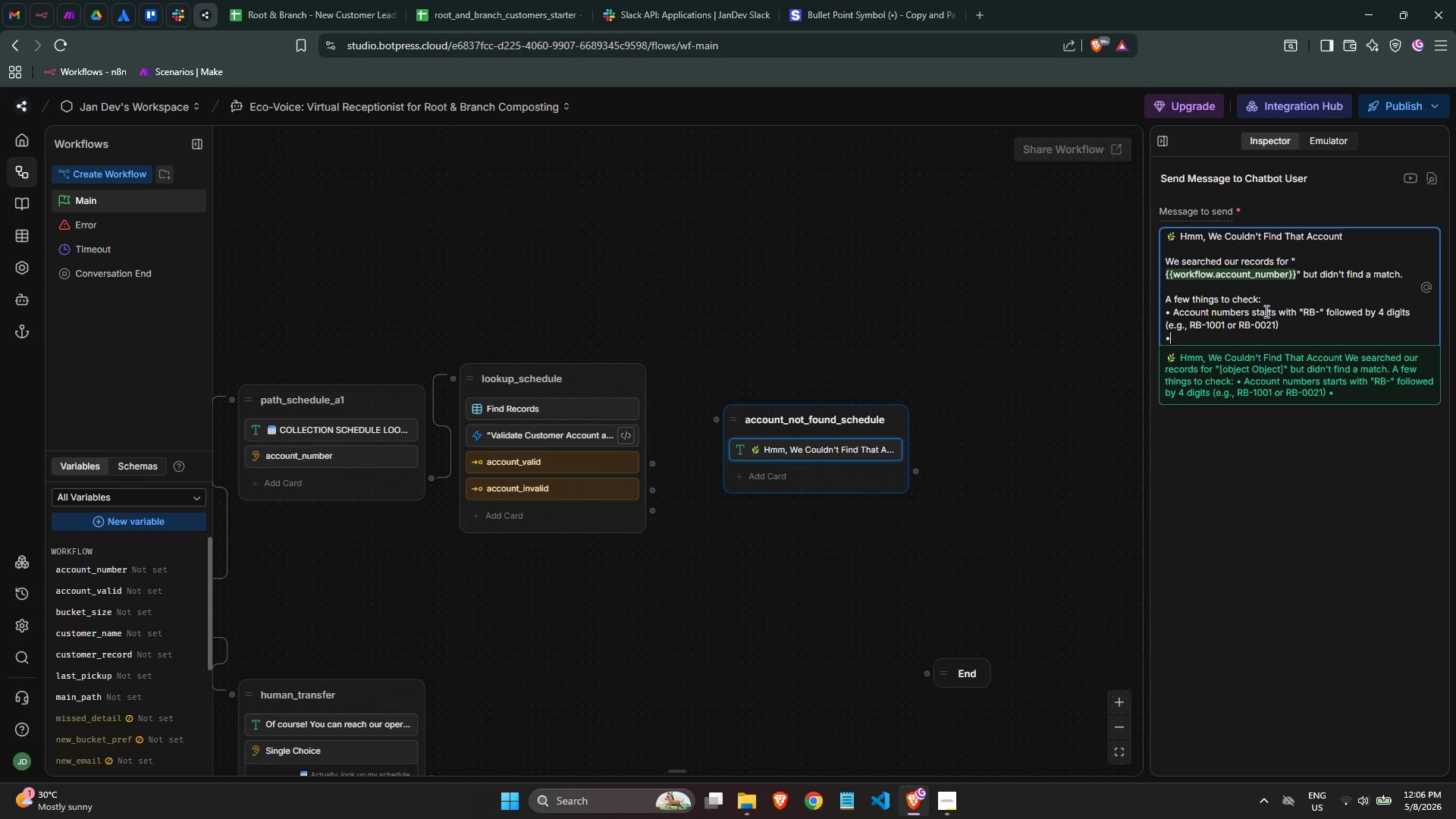 
type( Chek)
key(Backspace)
type(ck your e)
key(Backspace)
type(welcome email f)
key(Backspace)
type(or the label o )
key(Backspace)
type(n your composting)
 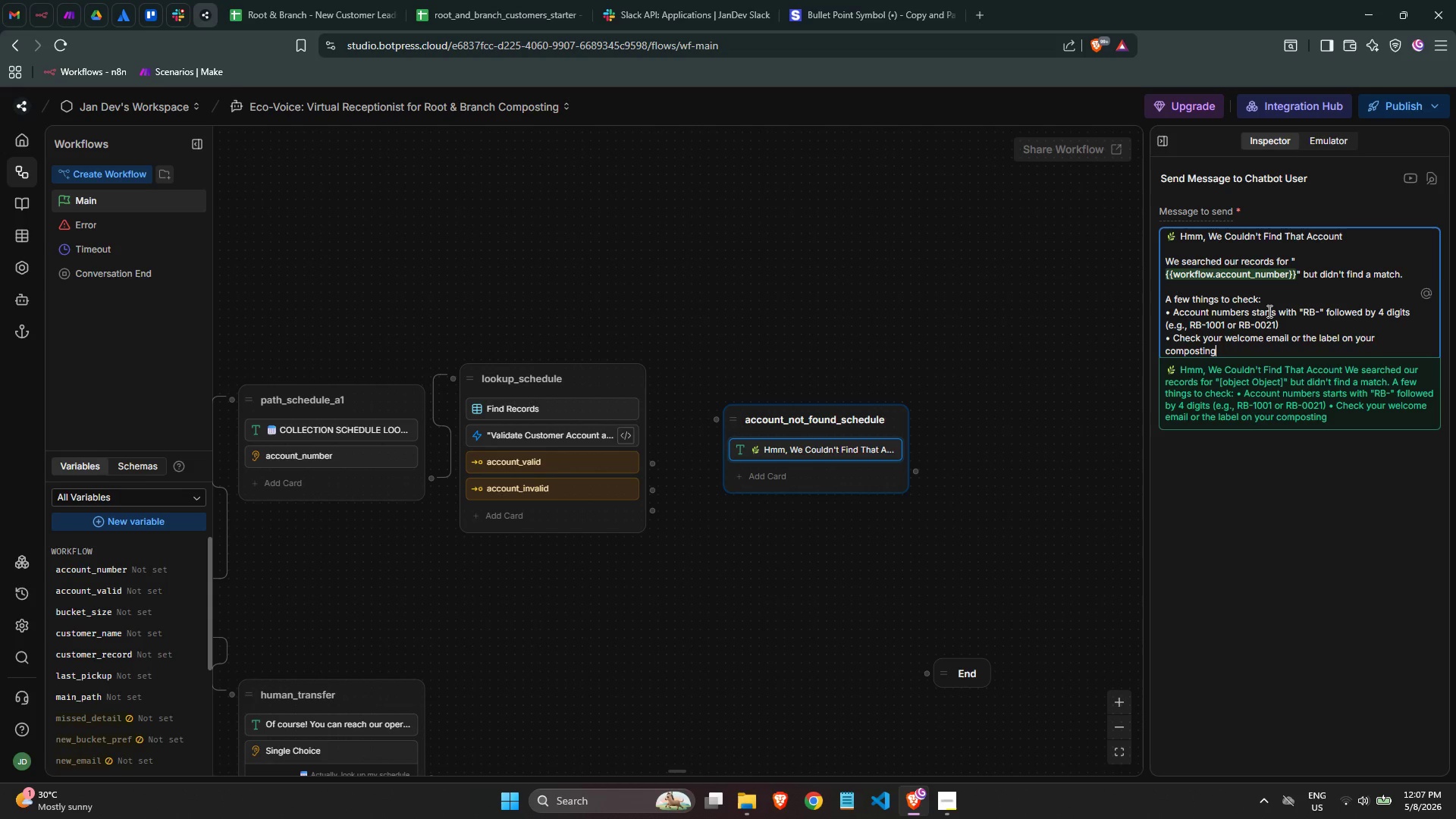 
type( bucket)
 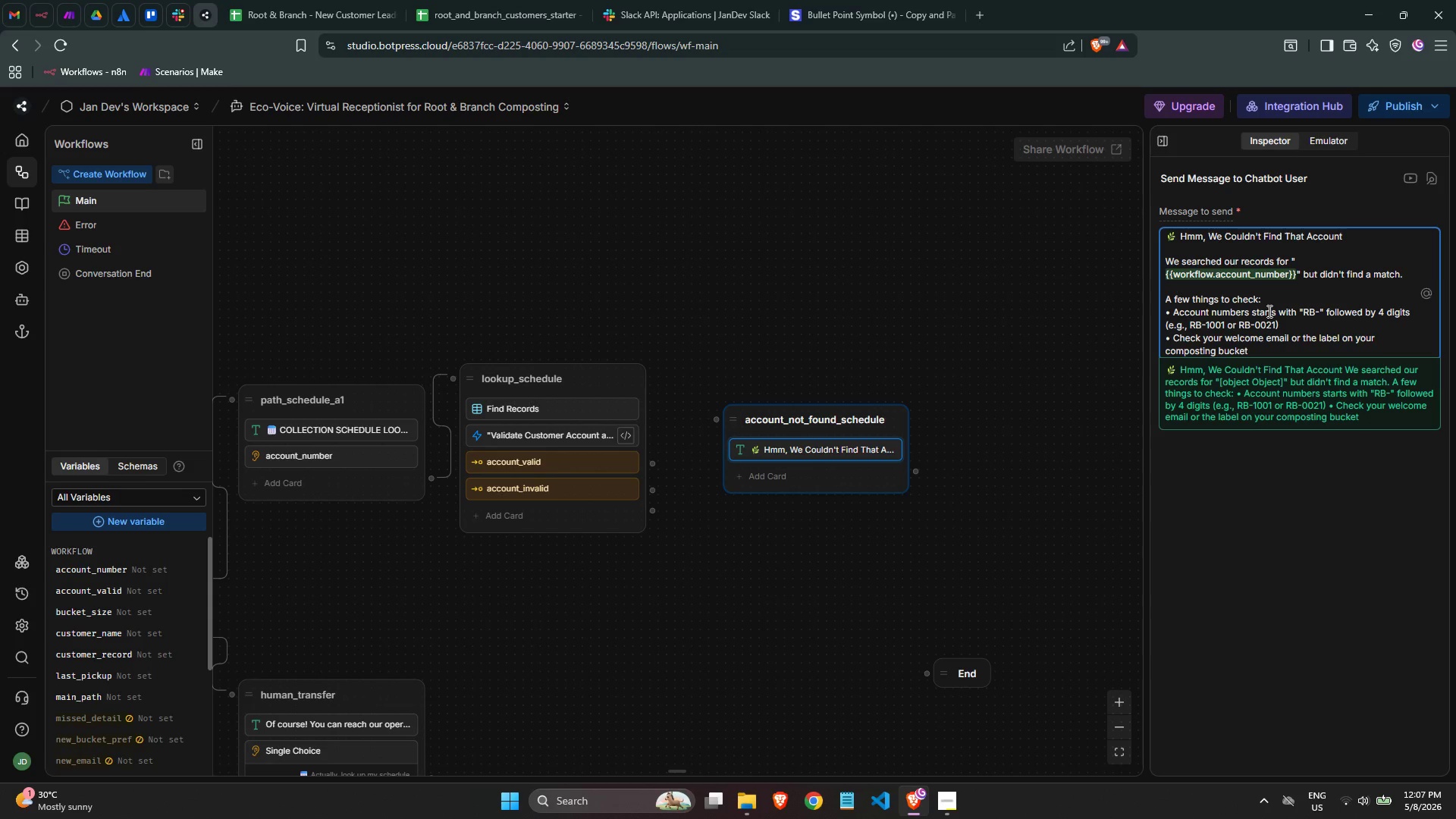 
key(Enter)
 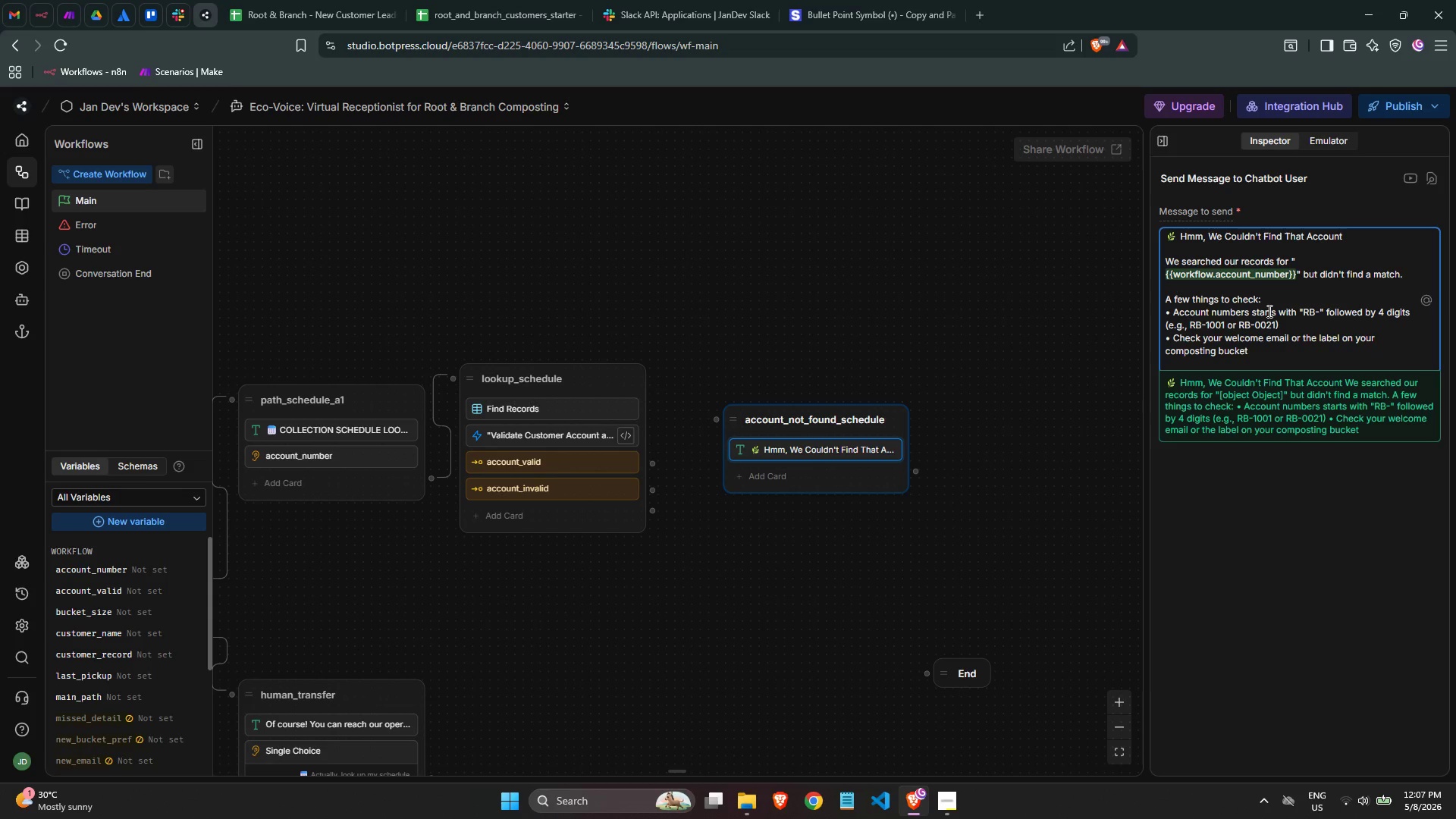 
key(Control+V)
 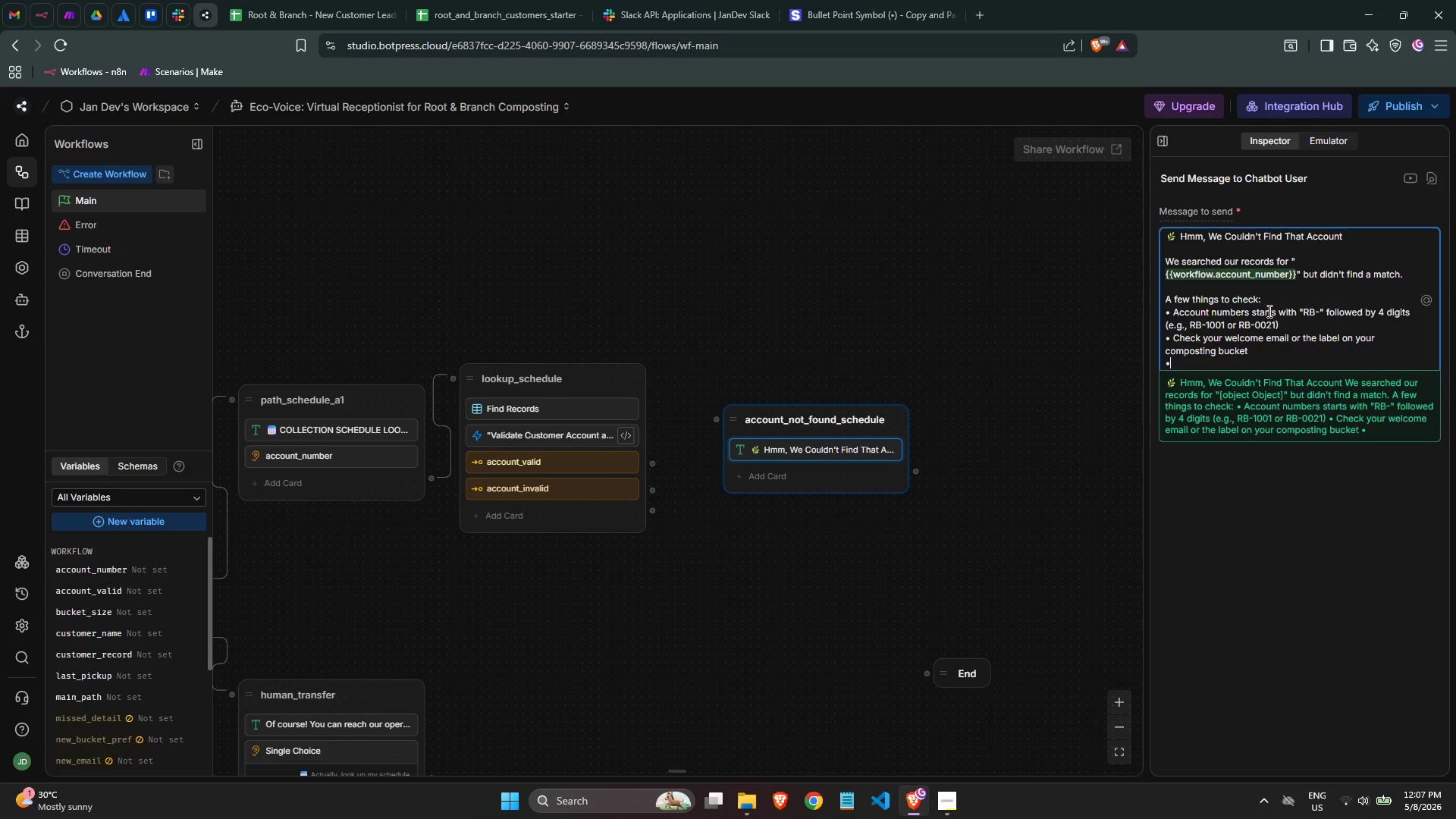 
type( If your account was e)
key(Backspace)
type(recently created, it may take 1-2 business days to appre)
key(Backspace)
key(Backspace)
type(ear)
 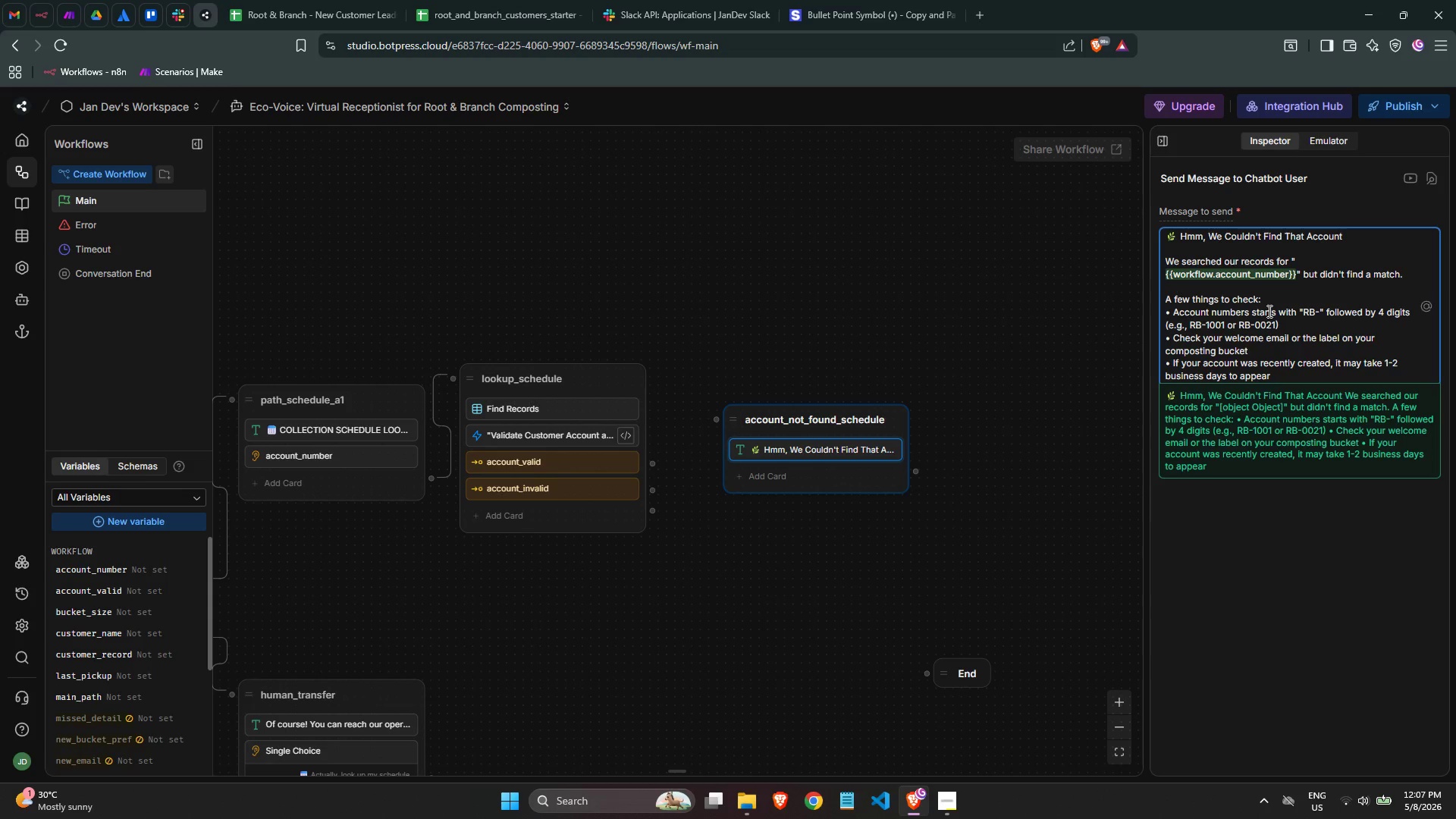 
wait(9.76)
 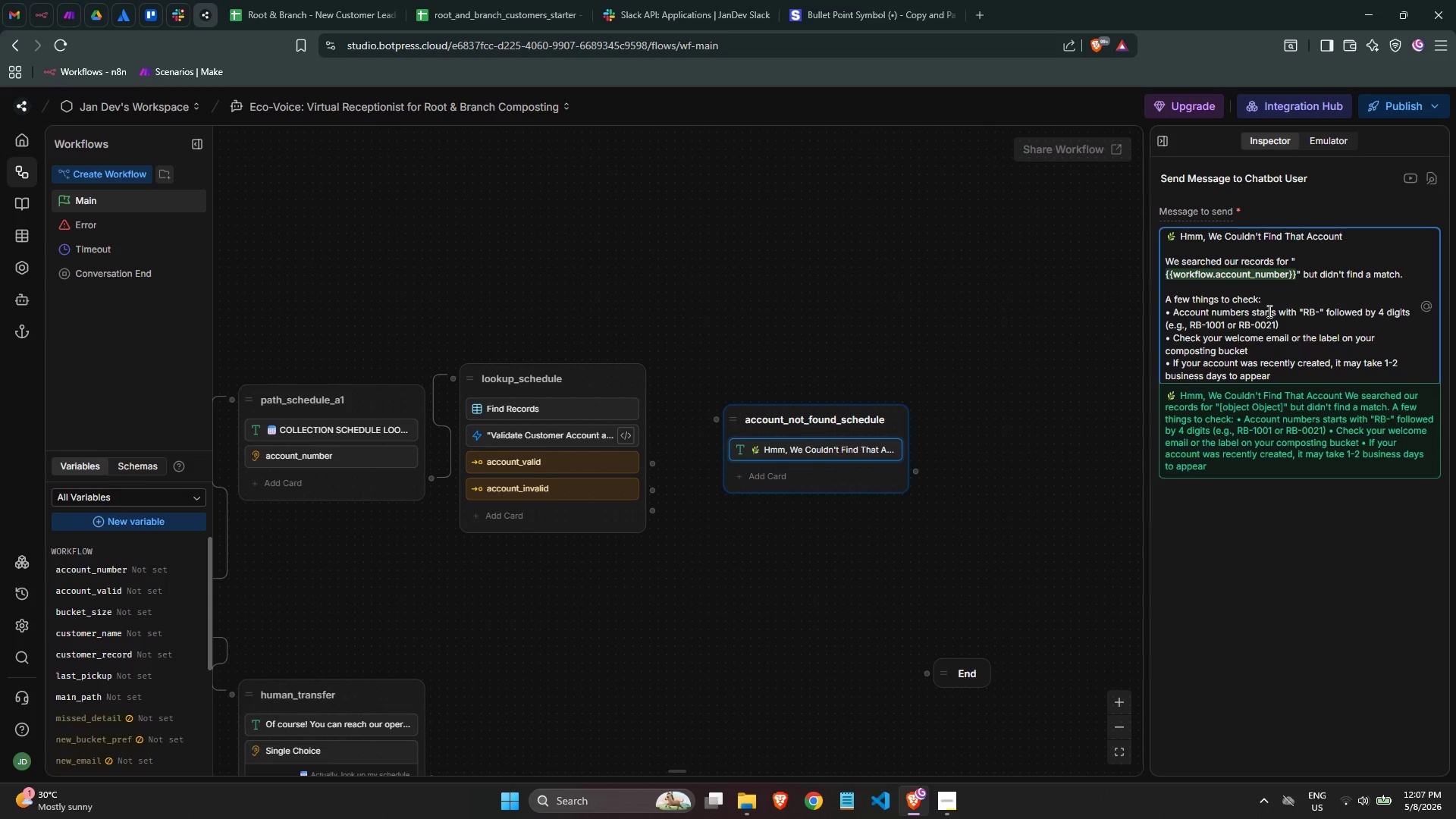 
key(Enter)
 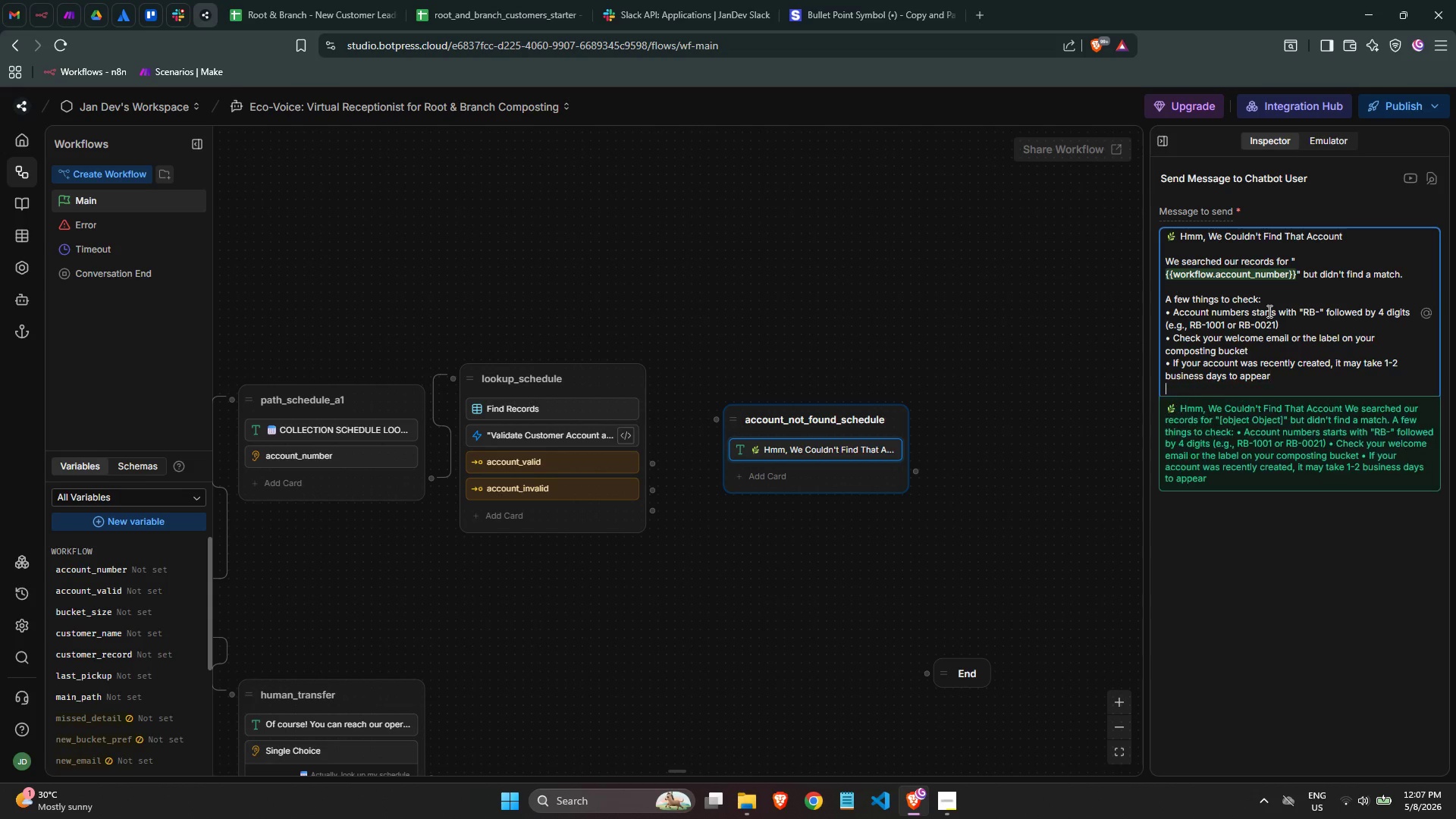 
key(Enter)
 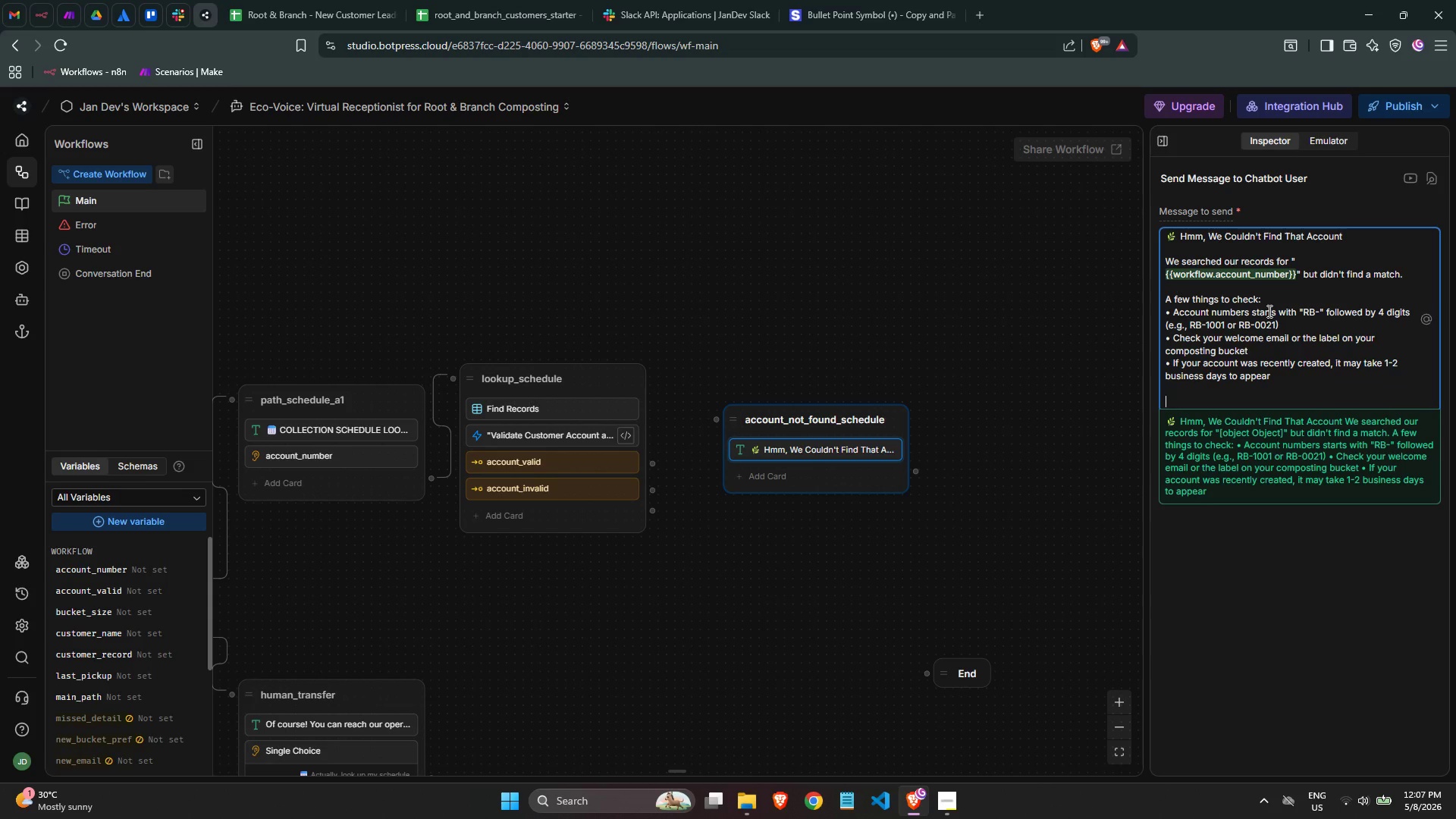 
type(Would you like to try agaib)
key(Backspace)
type(n, or speak with a team meber)
key(Backspace)
key(Backspace)
key(Backspace)
type(mber directly?)
 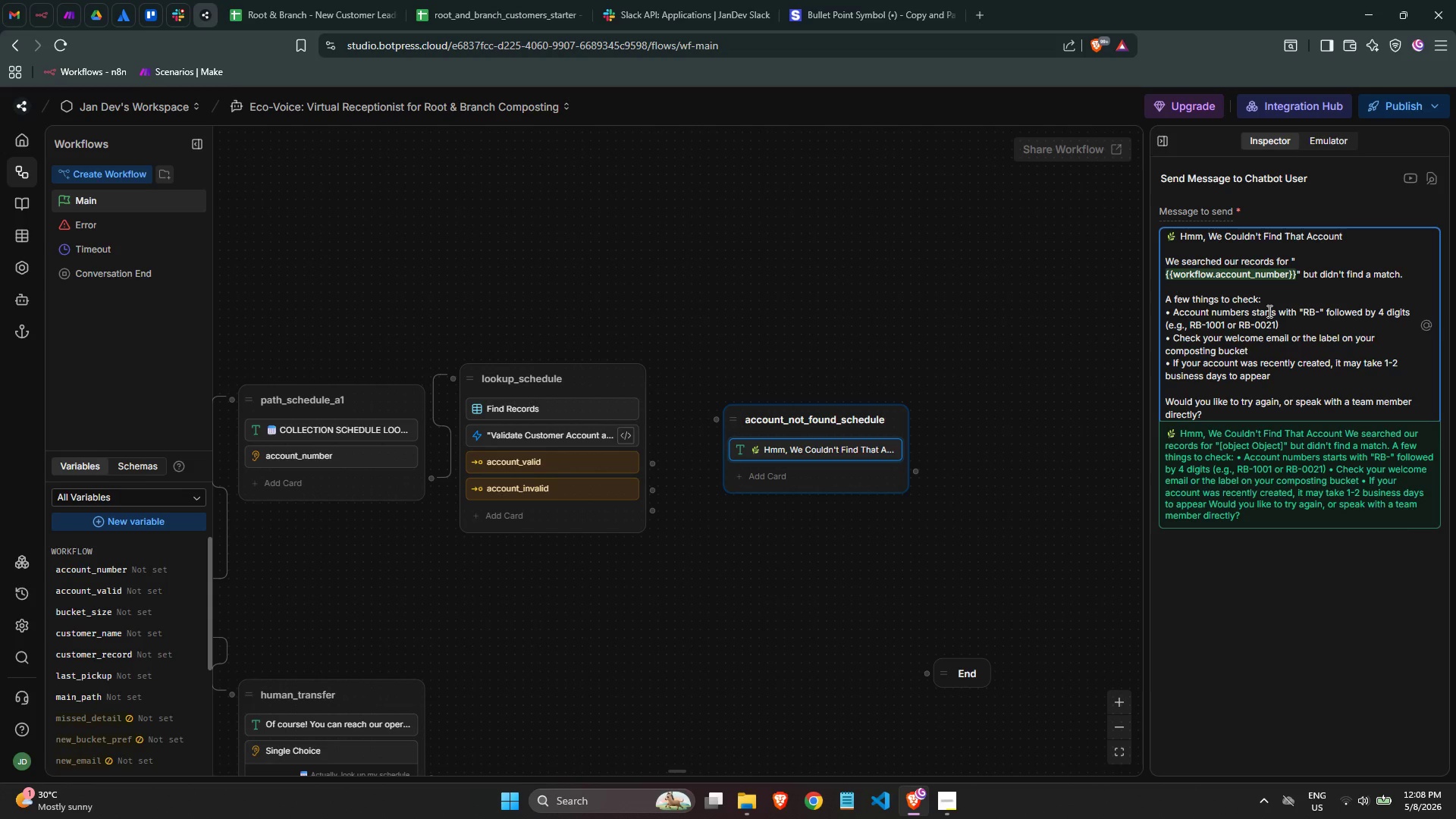 
left_click_drag(start_coordinate=[1210, 417], to_coordinate=[1163, 406])
 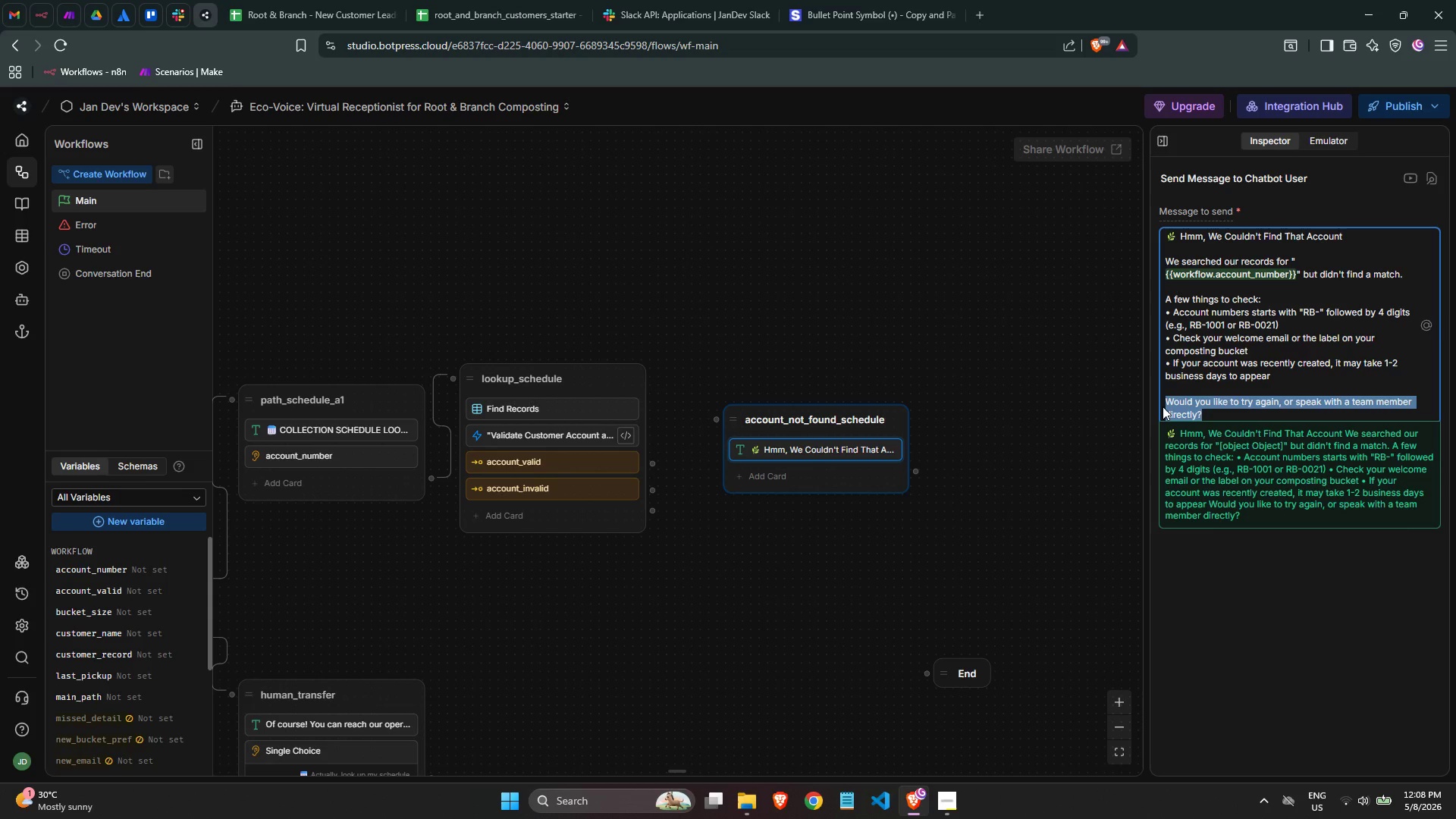 
key(Control+X)